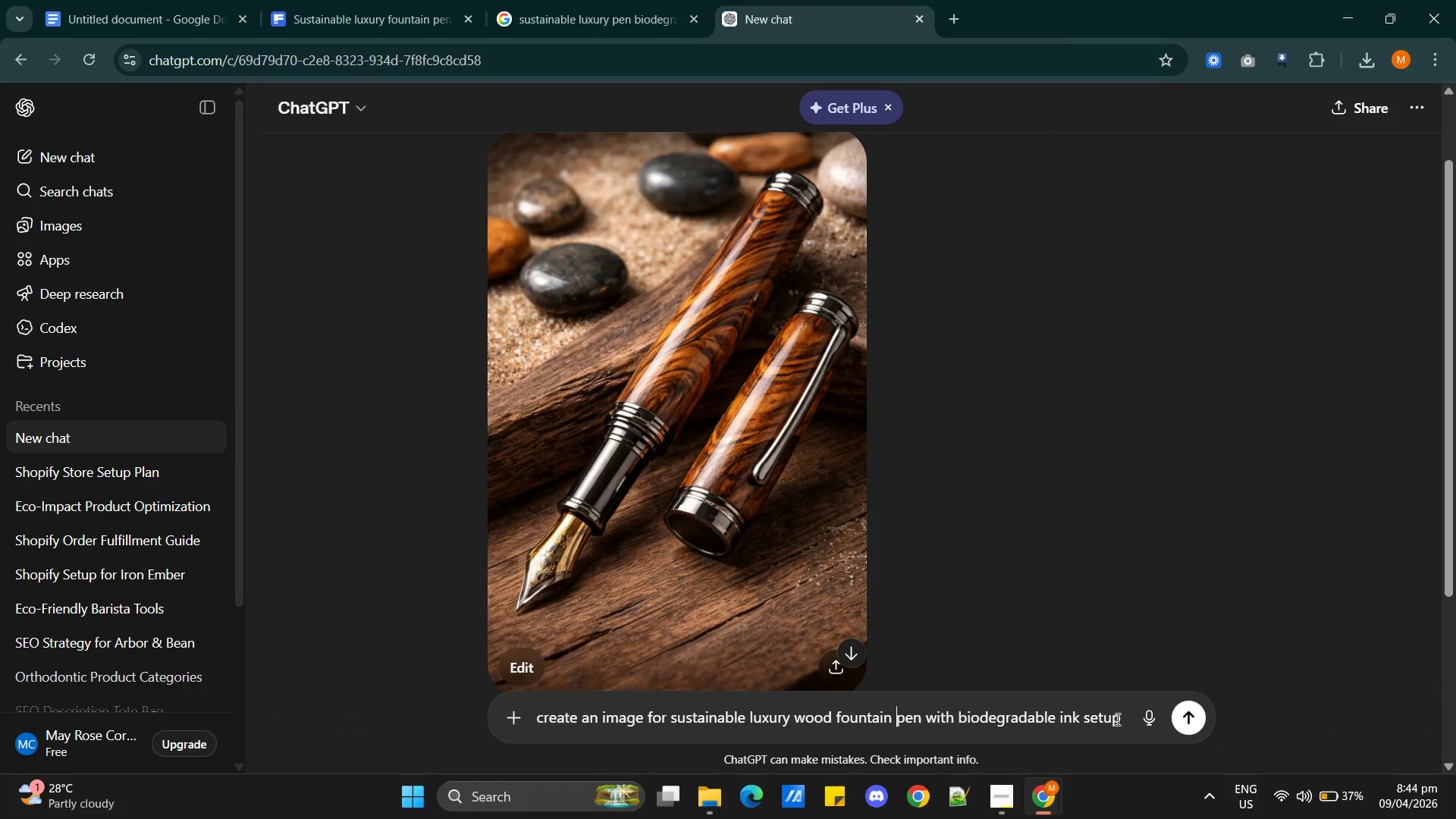 
left_click([1119, 719])
 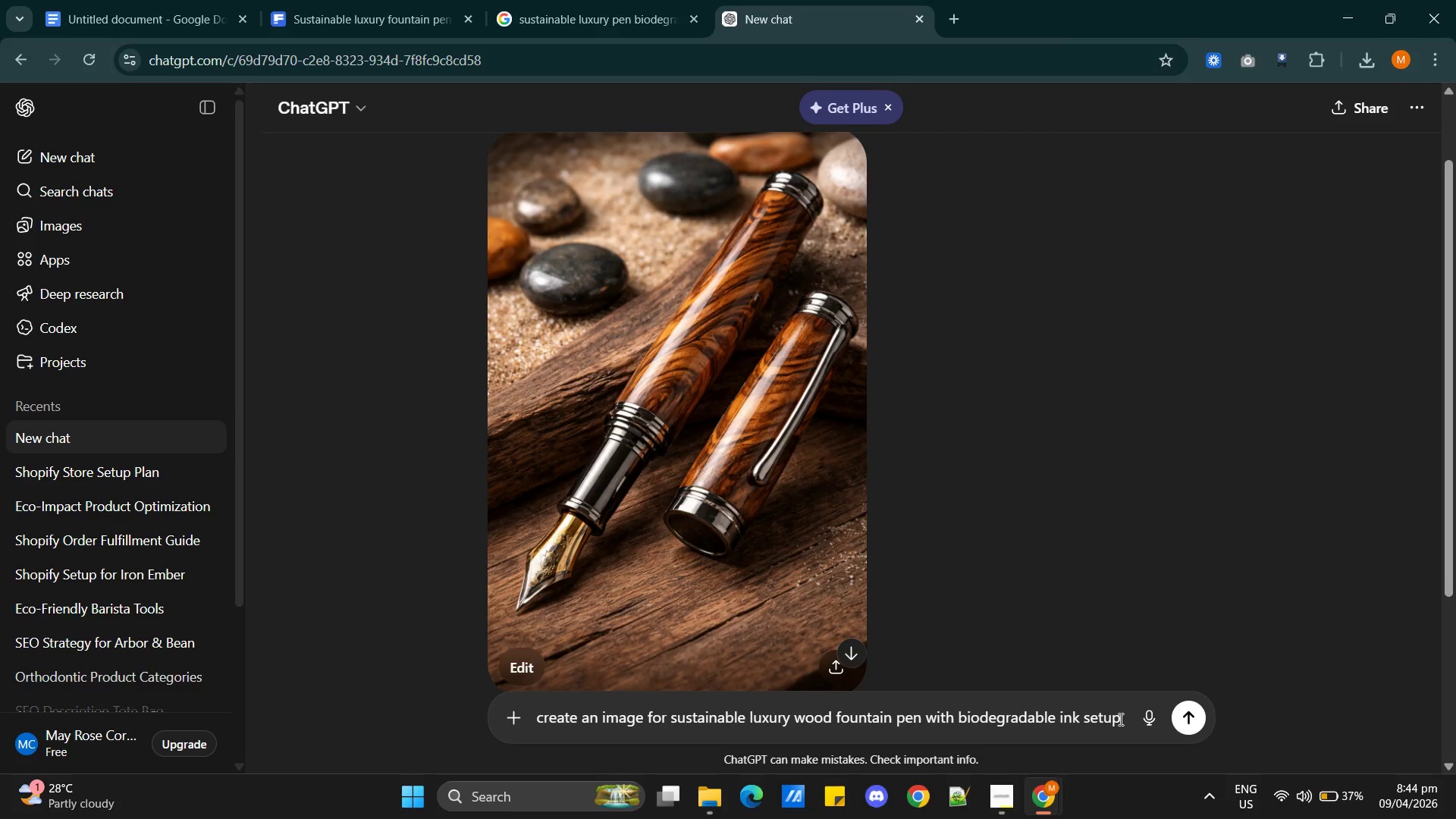 
key(Enter)
 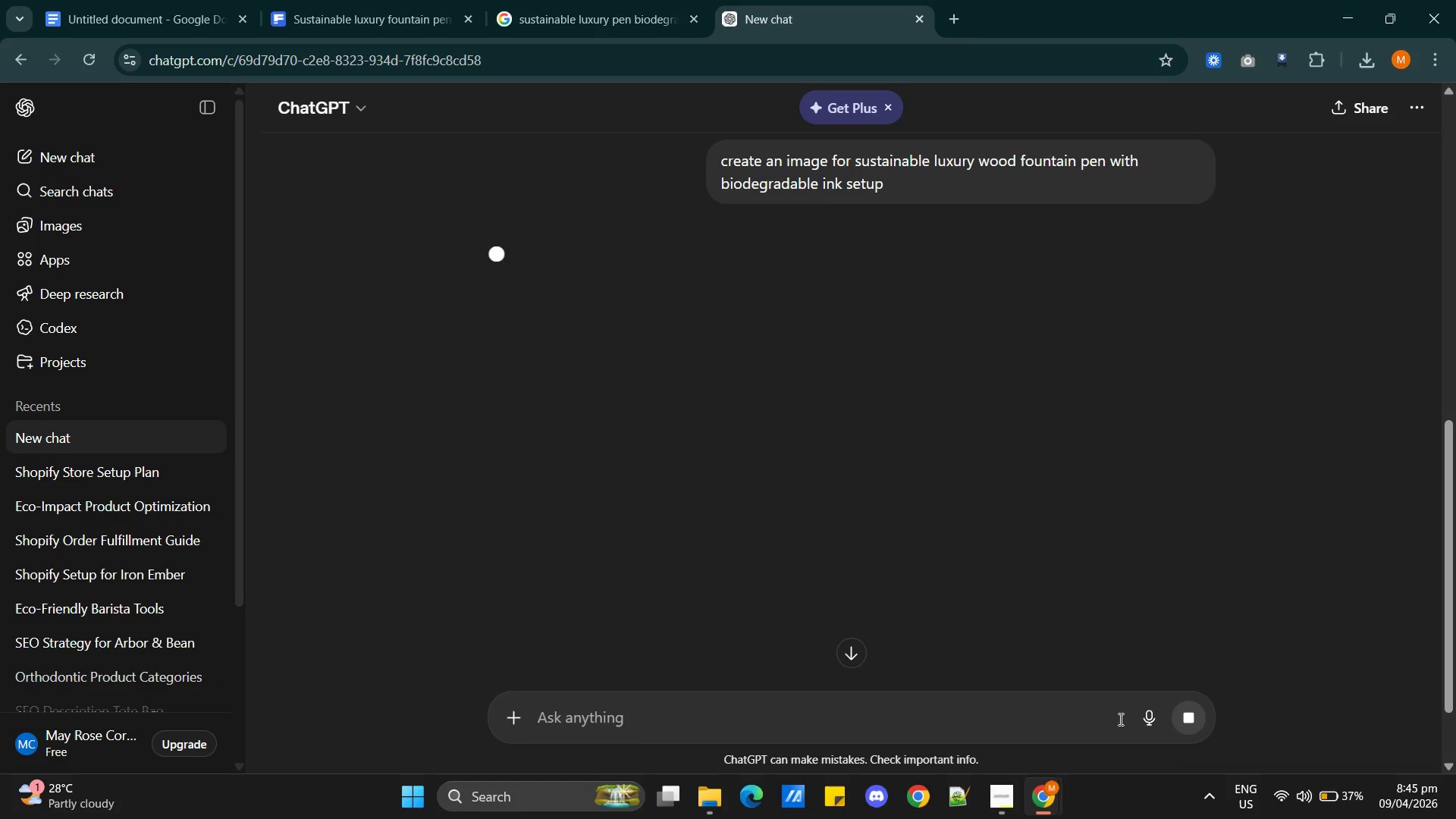 
left_click([1191, 720])
 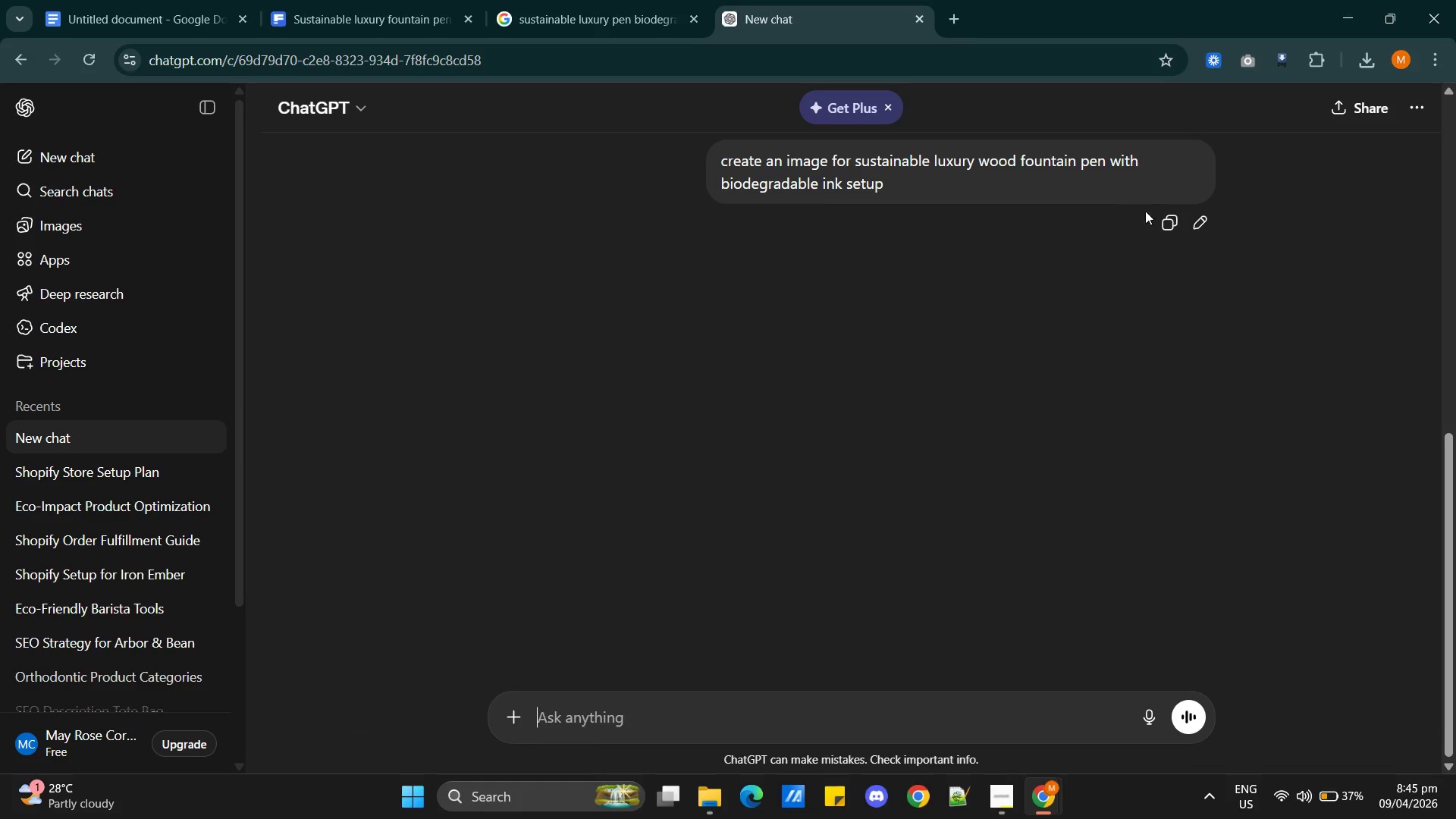 
left_click([1194, 218])
 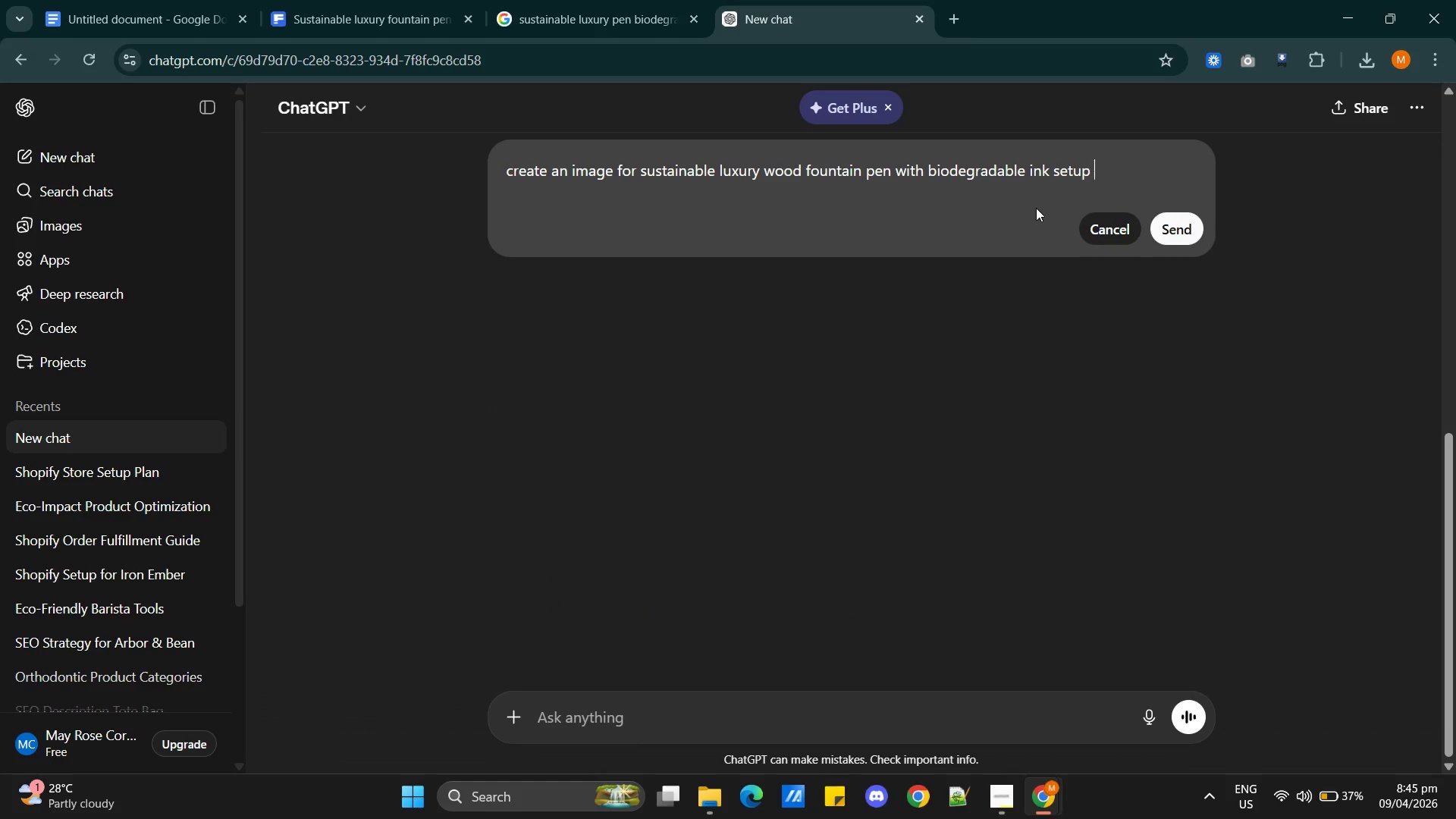 
type(3:2 ratio)
 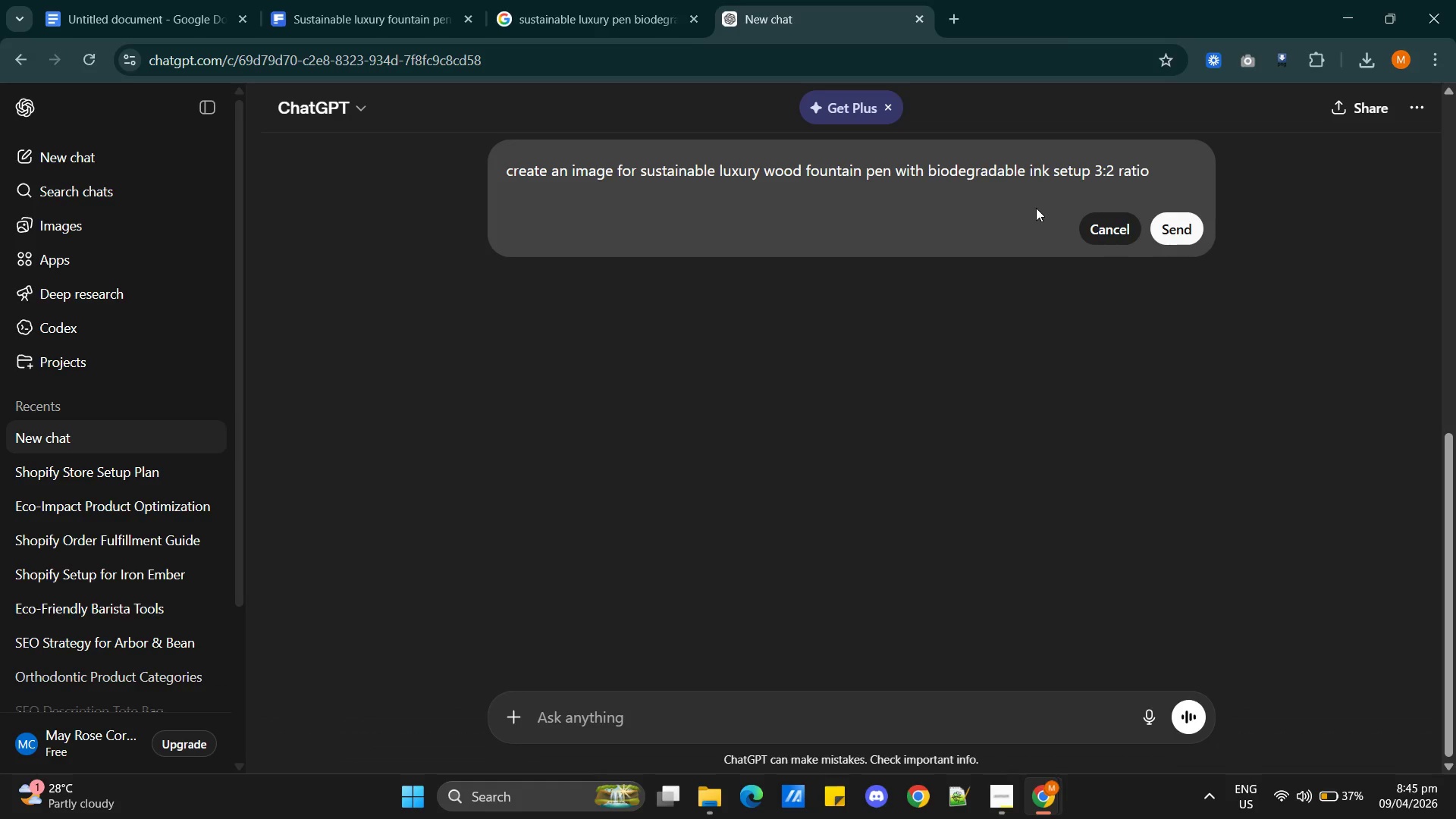 
left_click([1192, 225])
 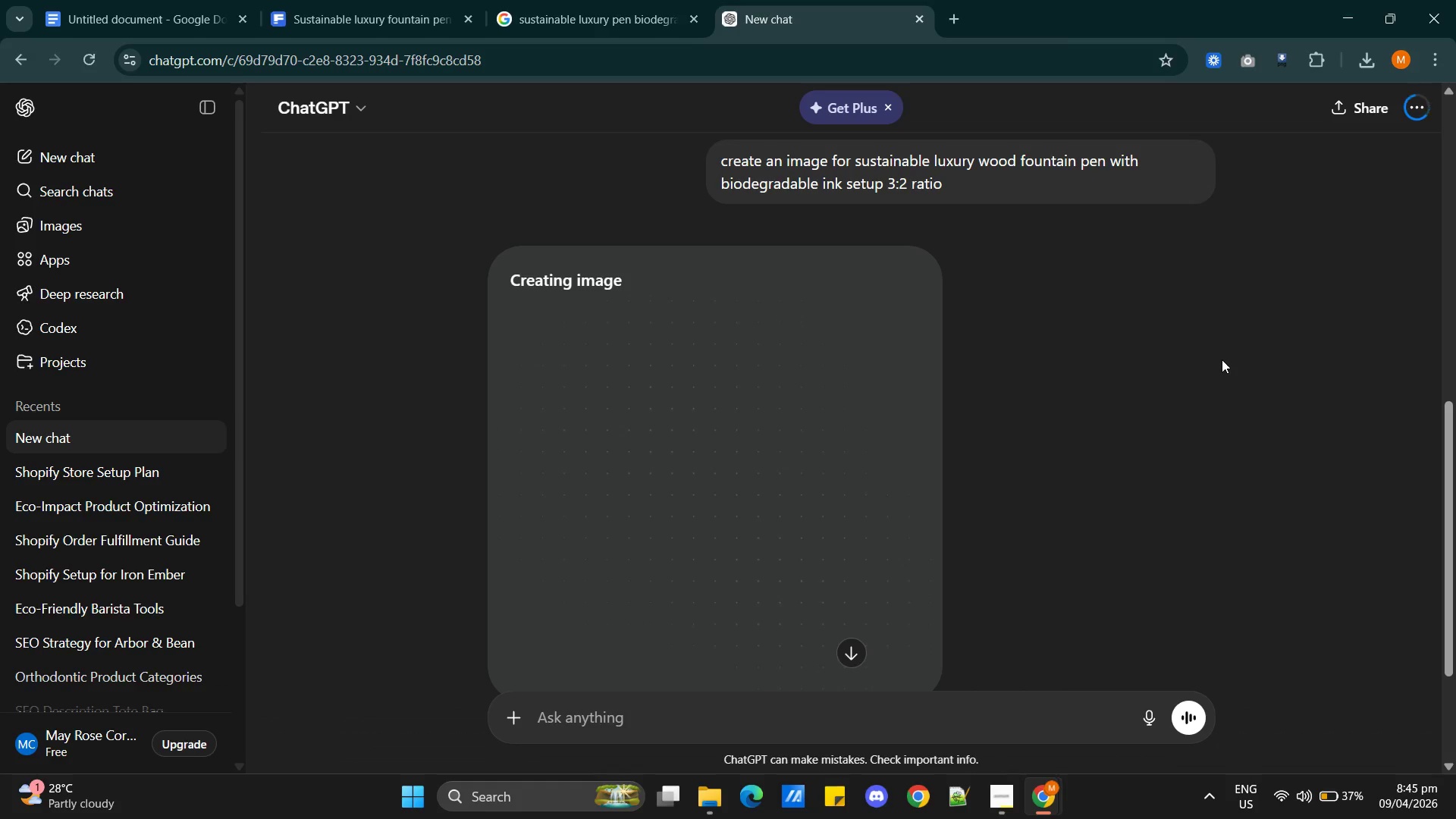 
wait(32.56)
 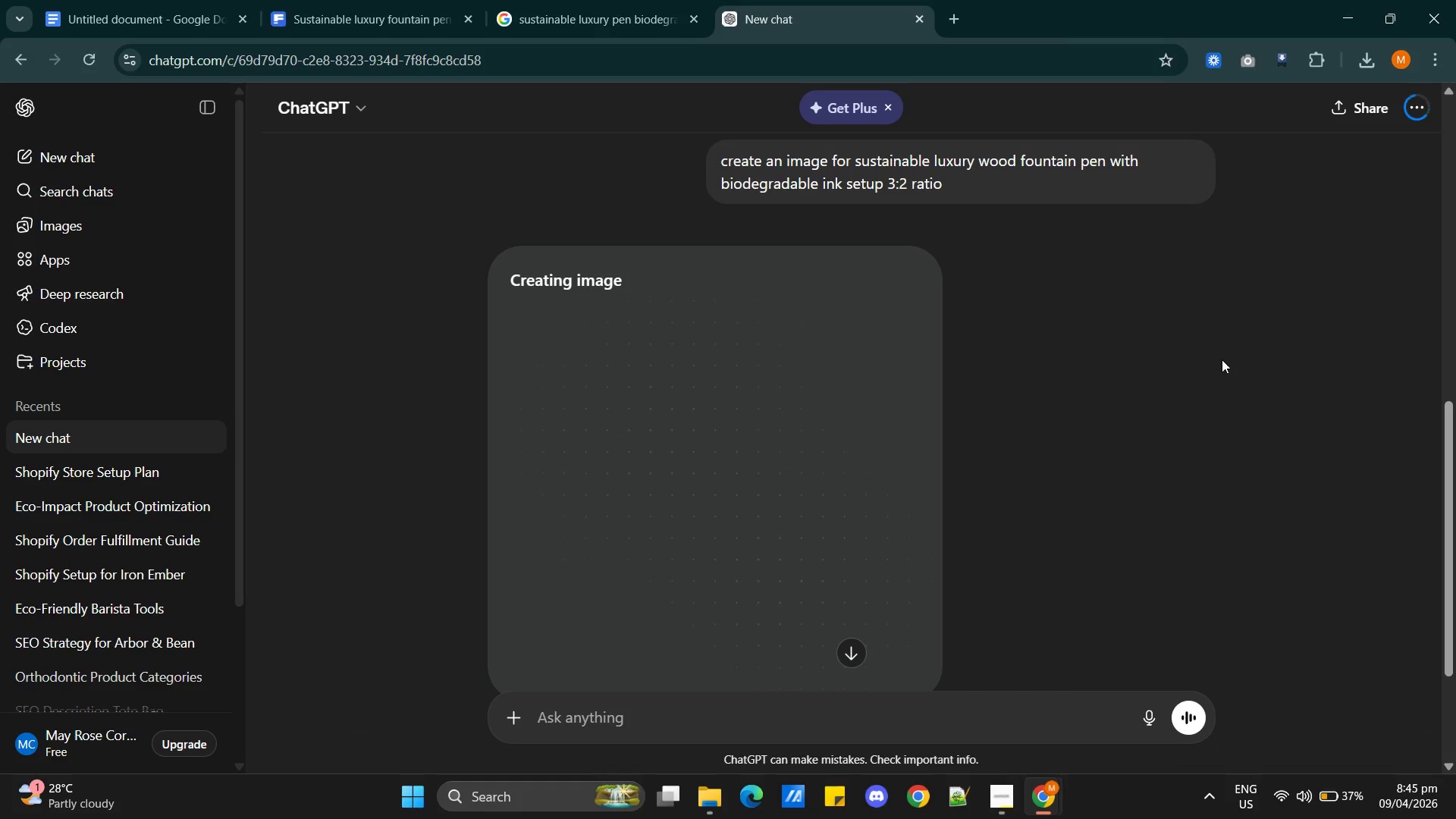 
left_click([588, 17])
 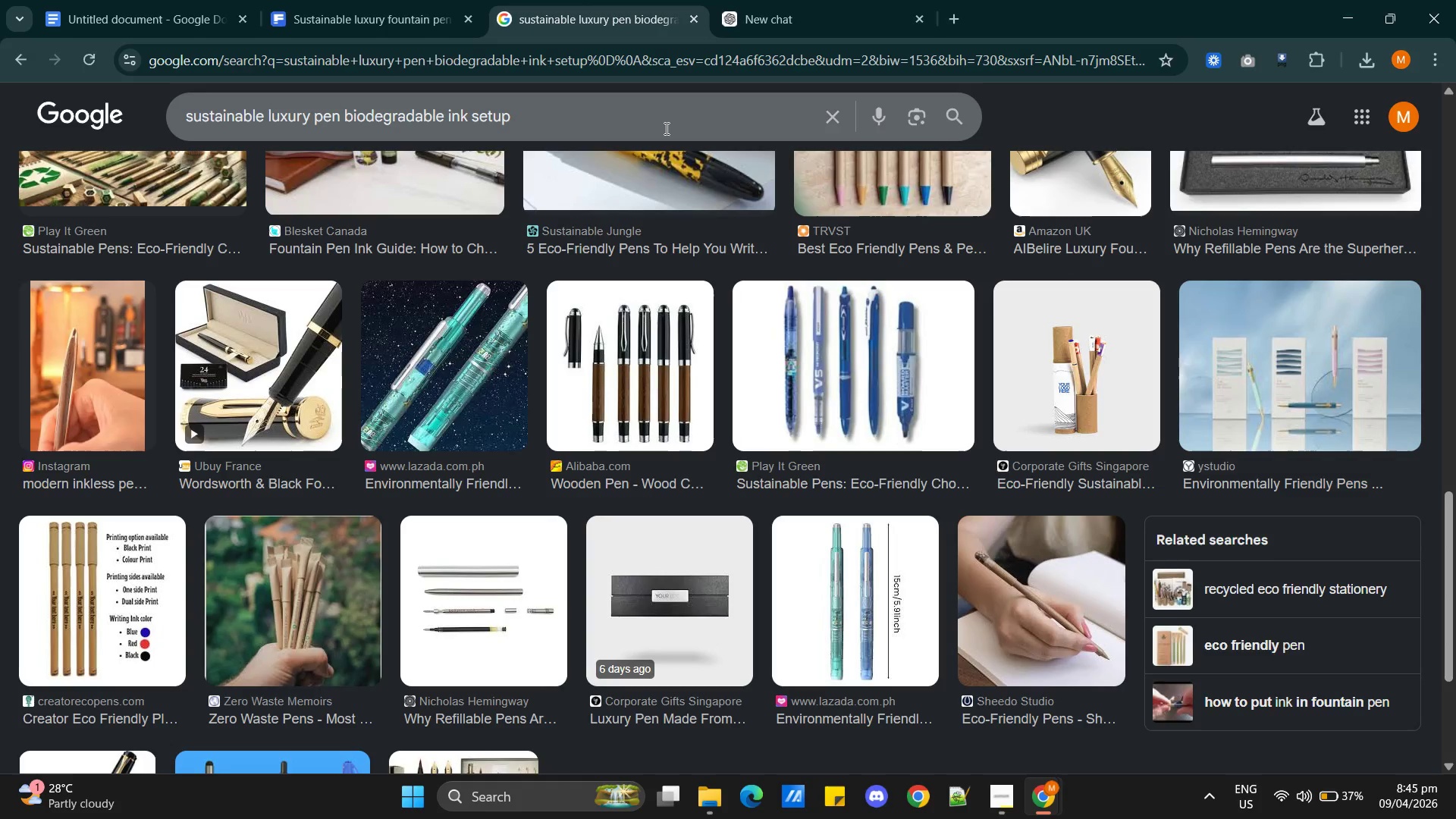 
wait(9.06)
 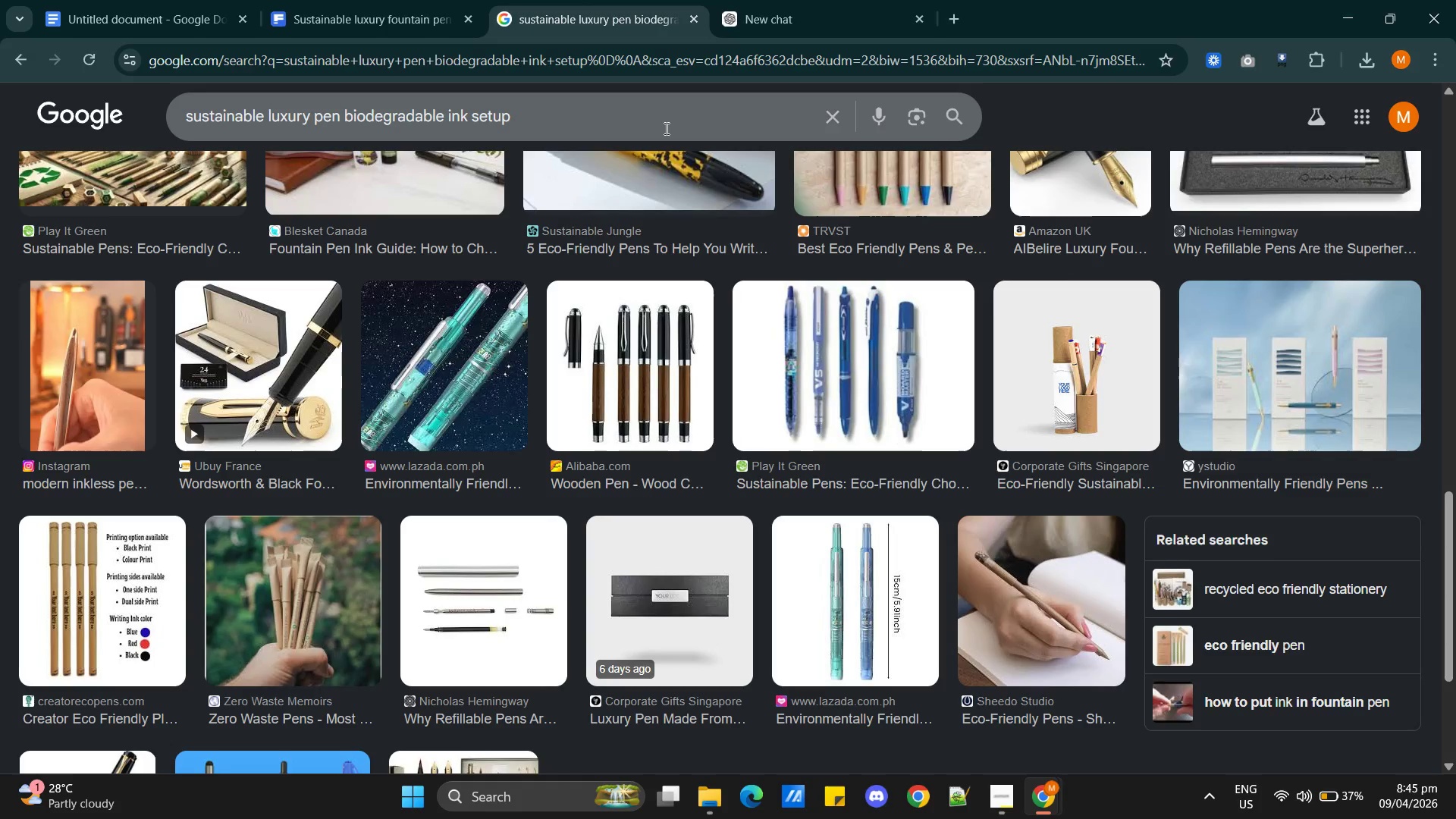 
left_click([751, 22])
 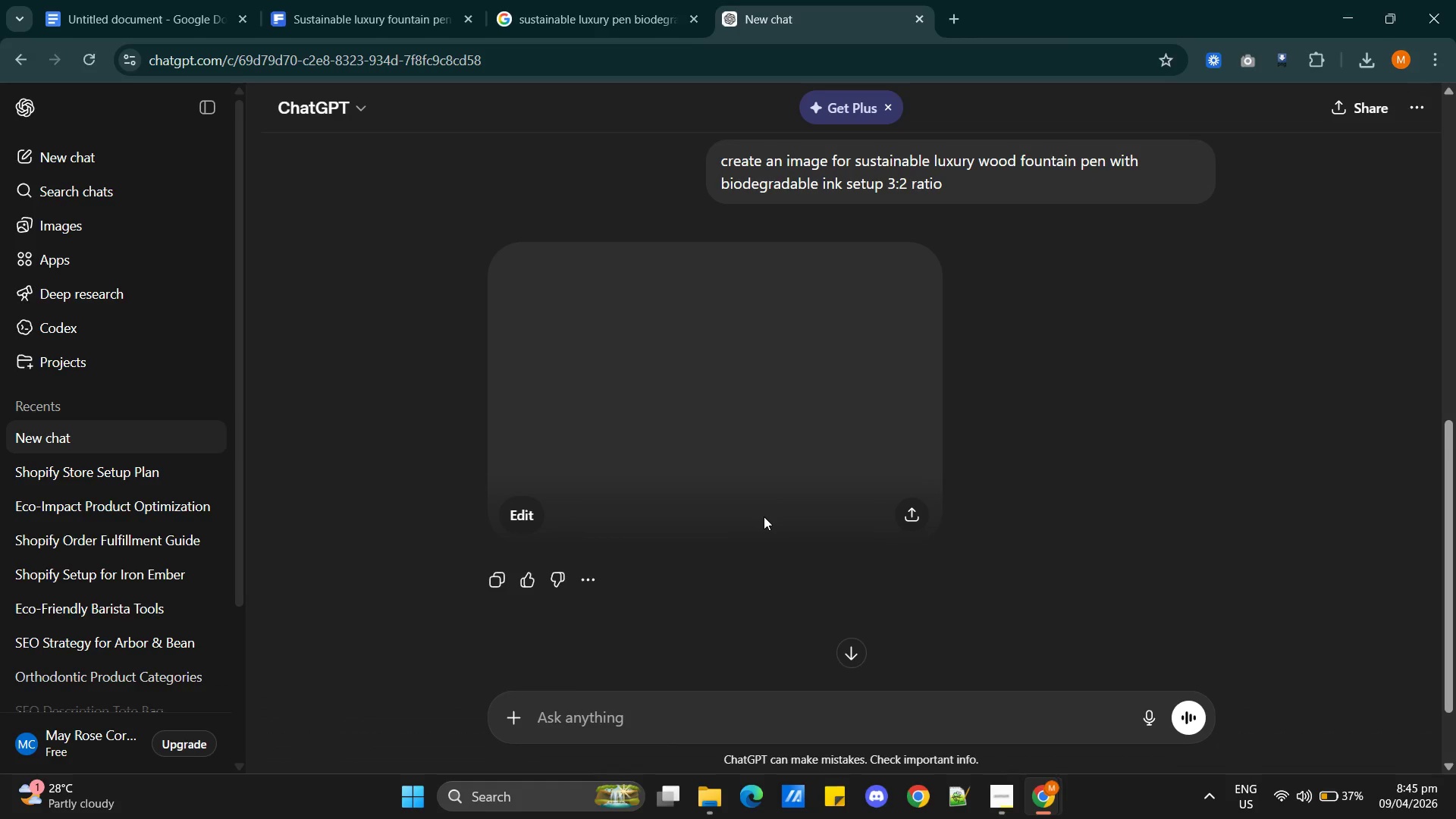 
wait(8.98)
 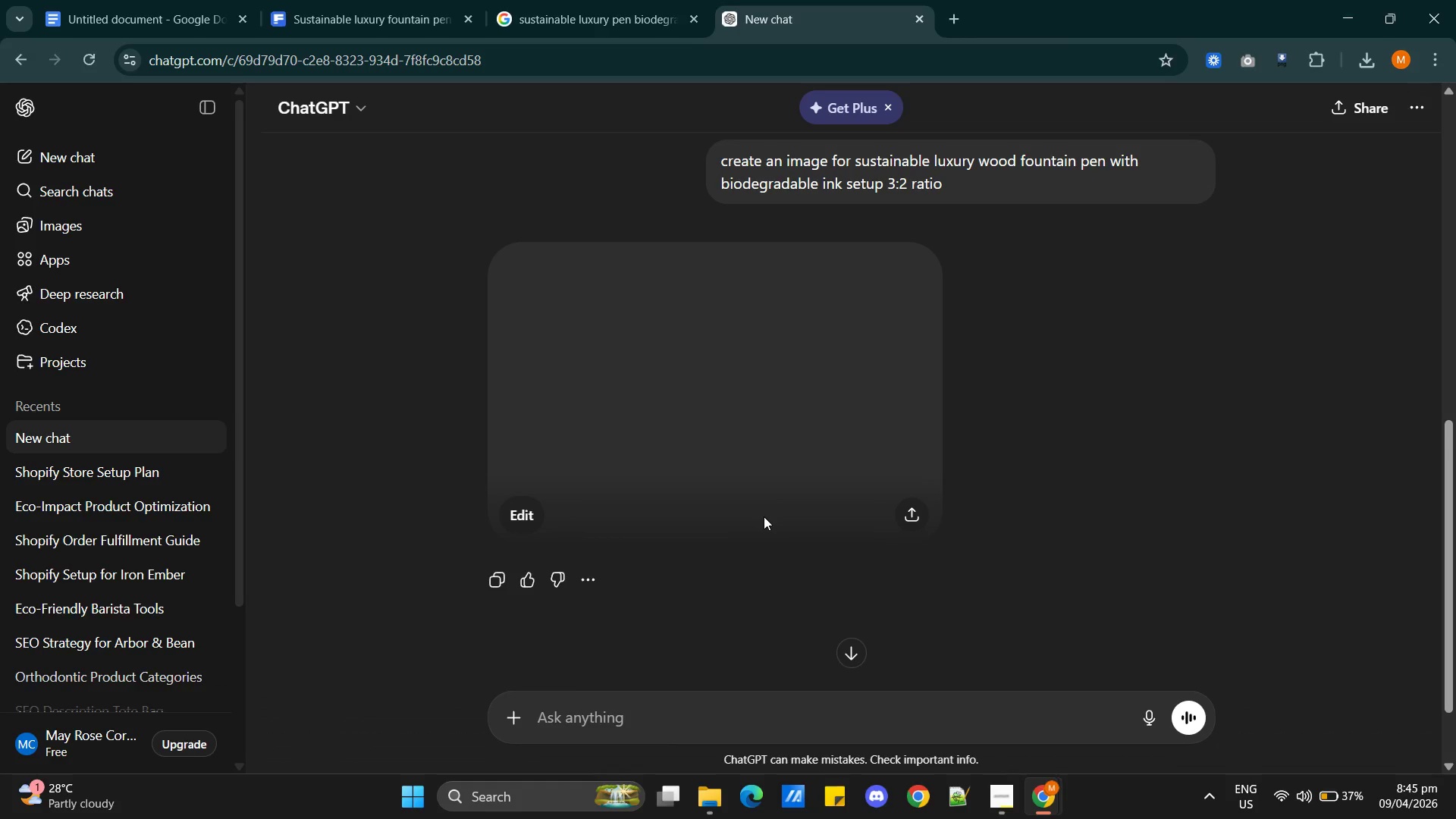 
left_click([914, 513])
 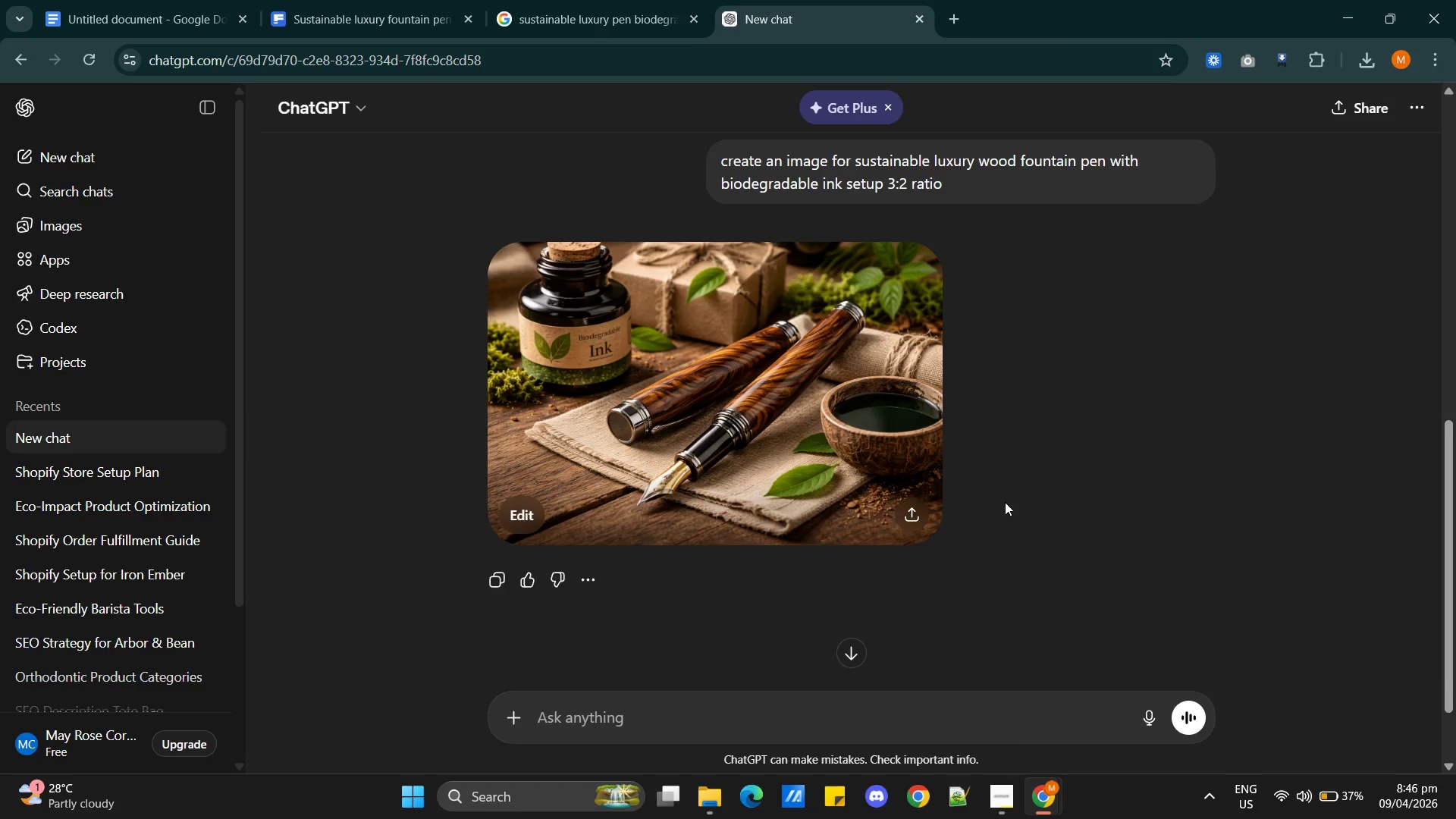 
mouse_move([1005, 491])
 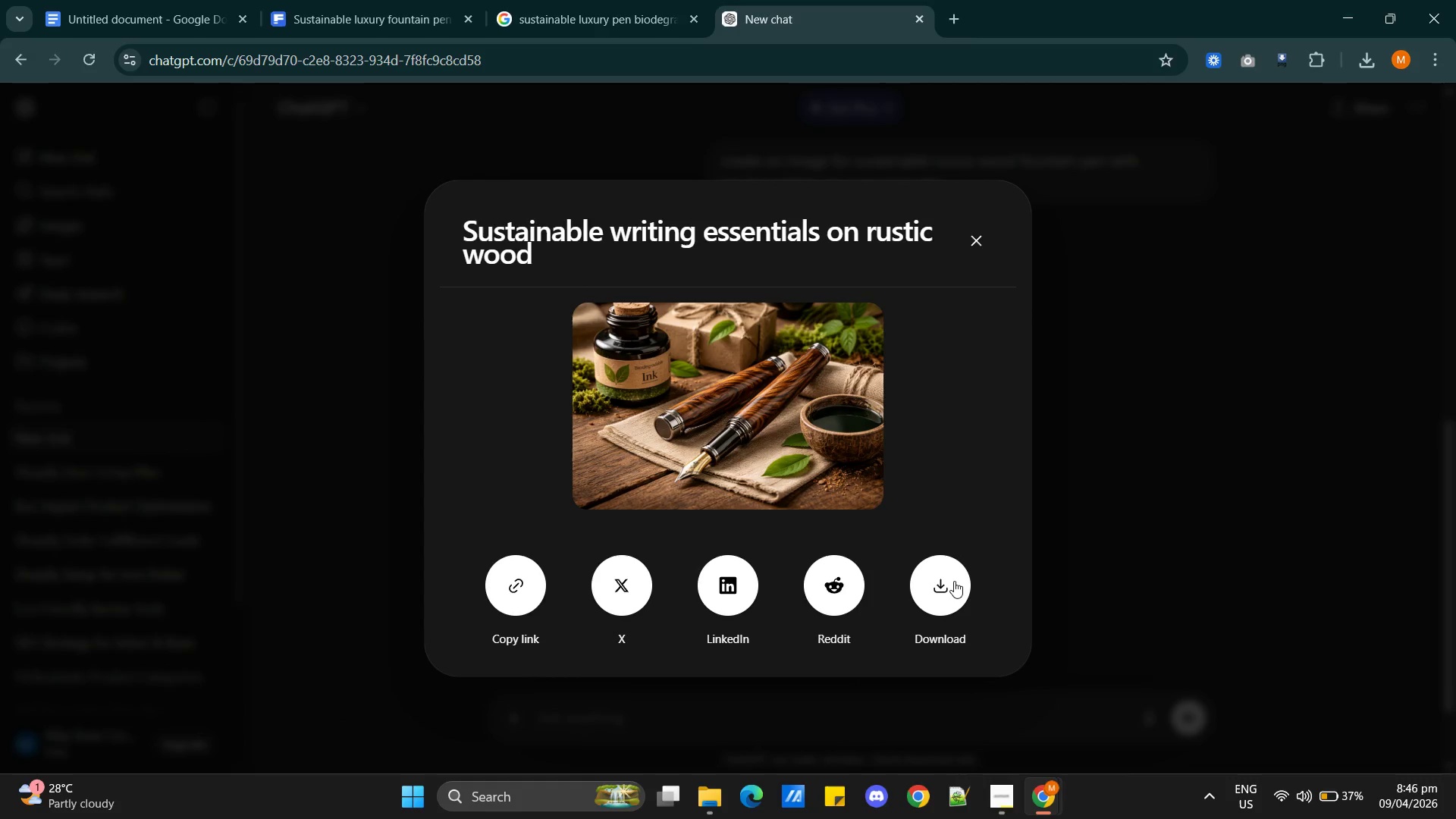 
left_click([954, 581])
 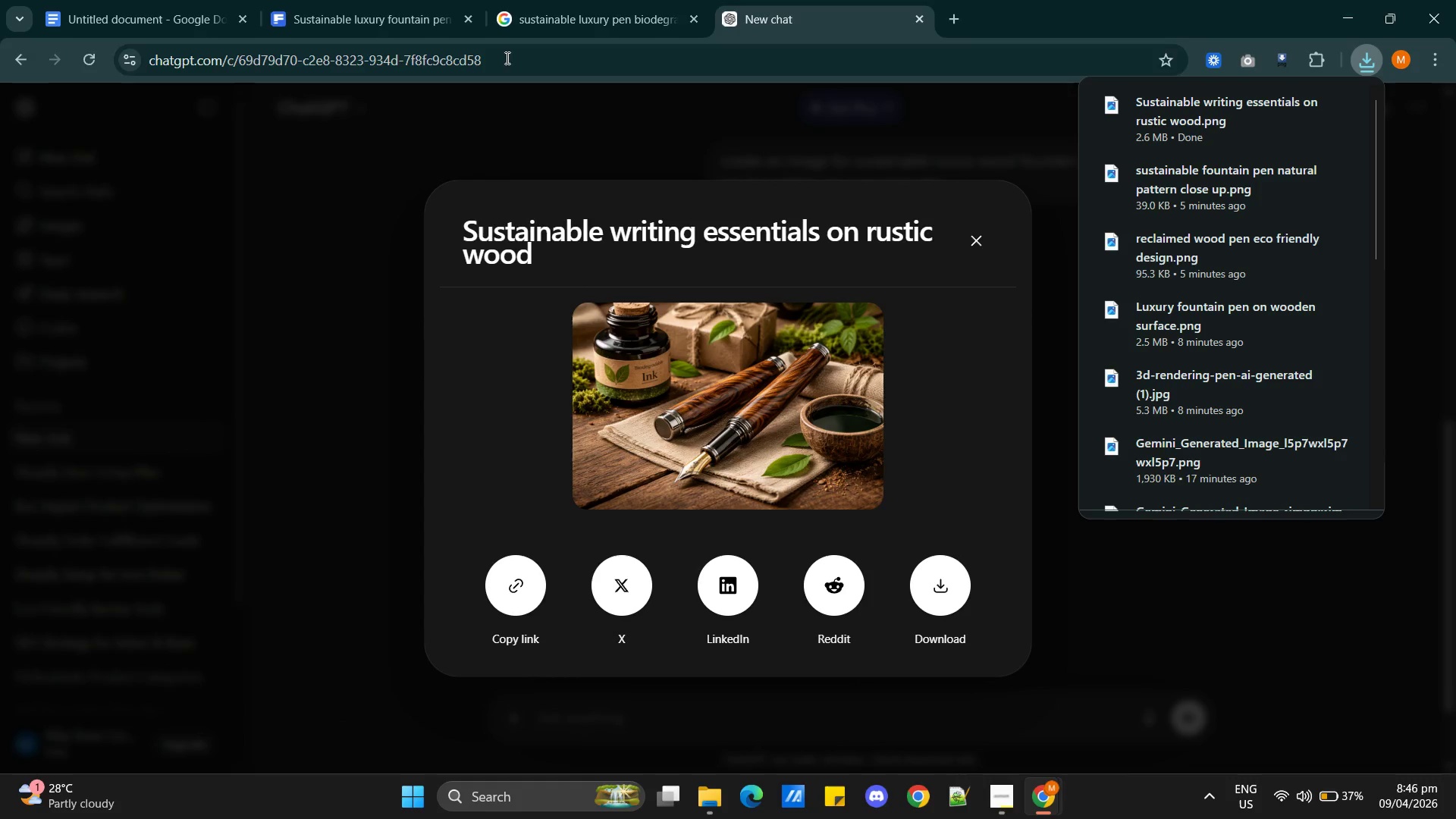 
left_click([141, 20])
 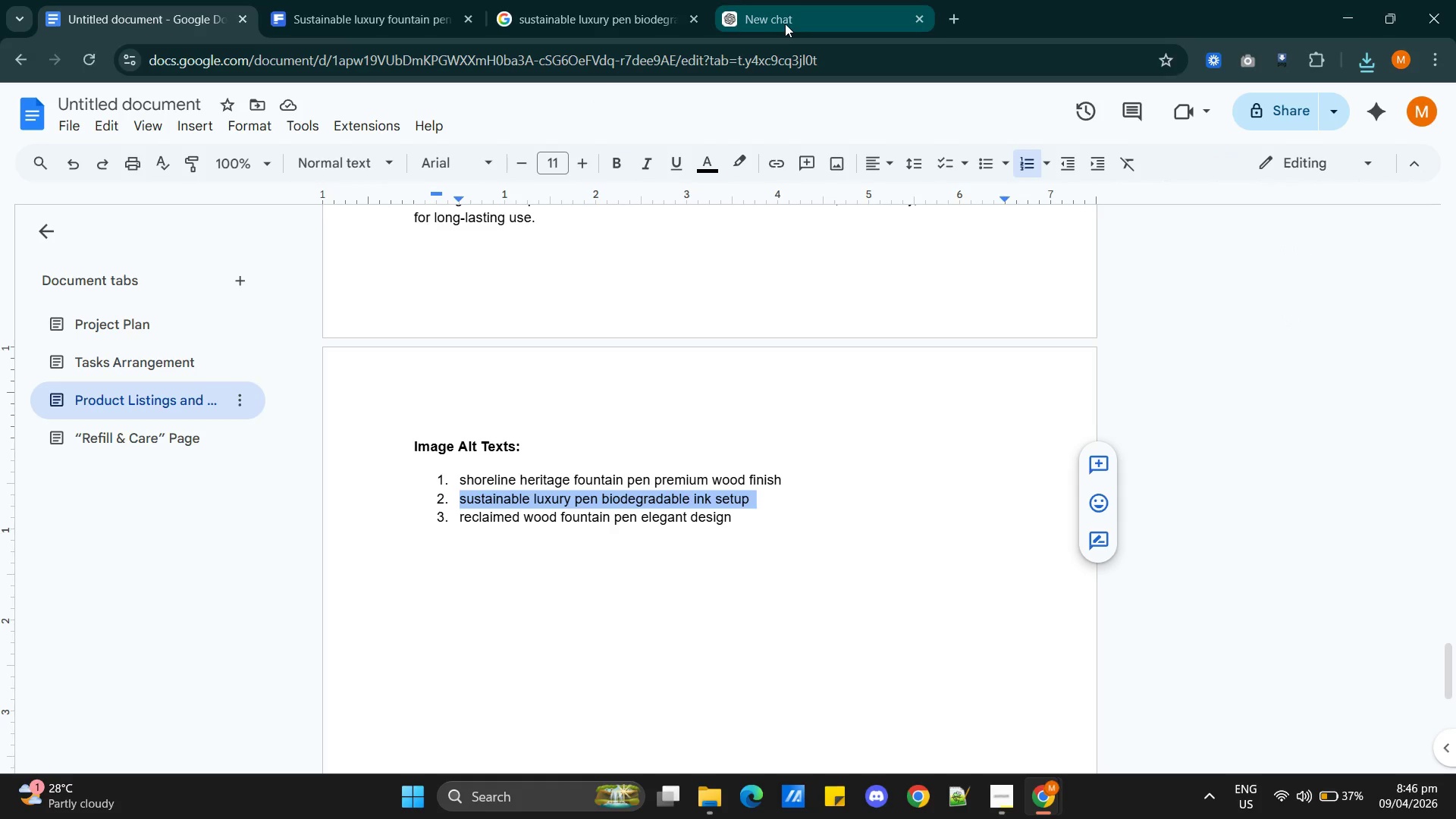 
key(Alt+AltLeft)
 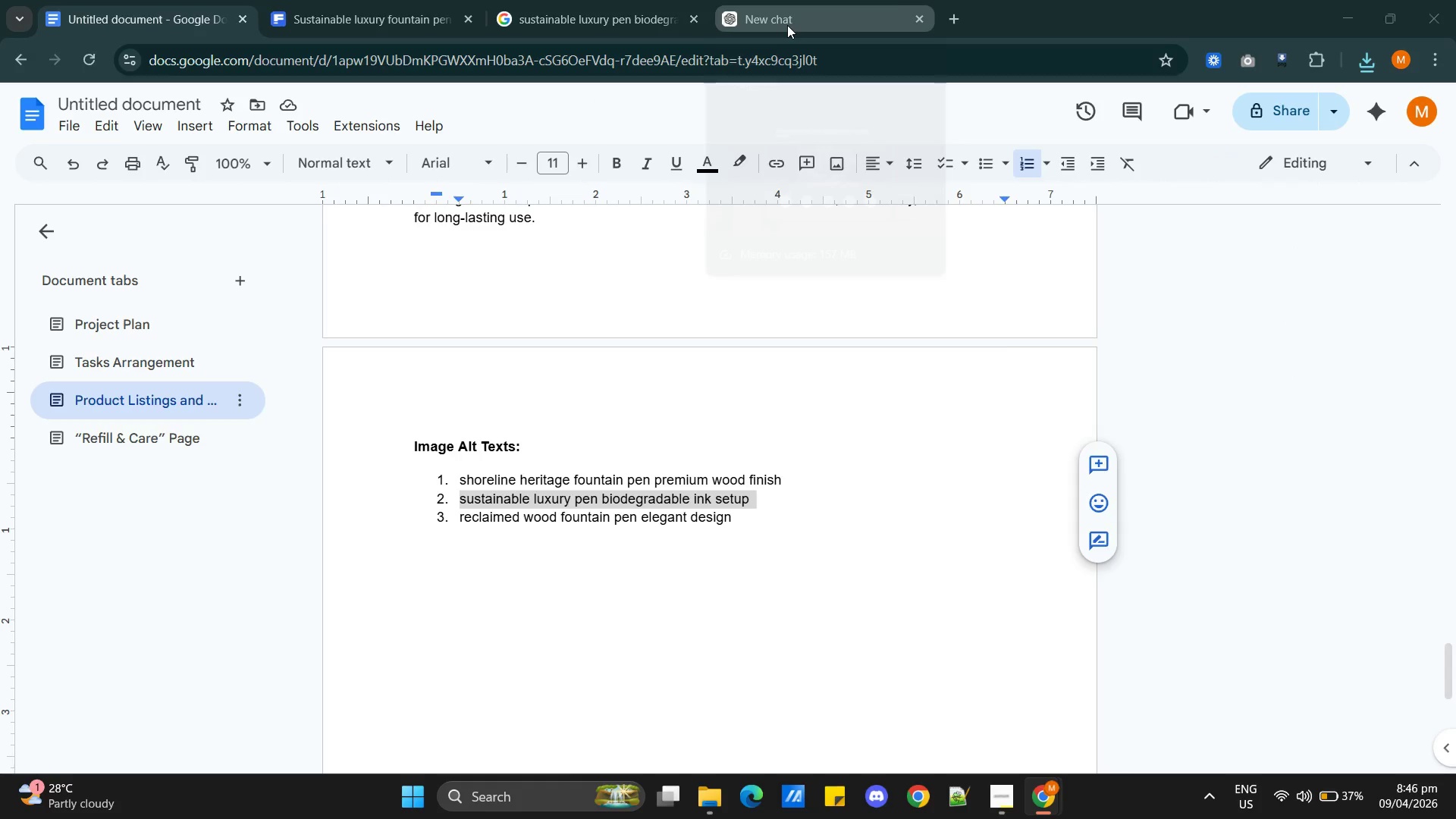 
key(Tab)
 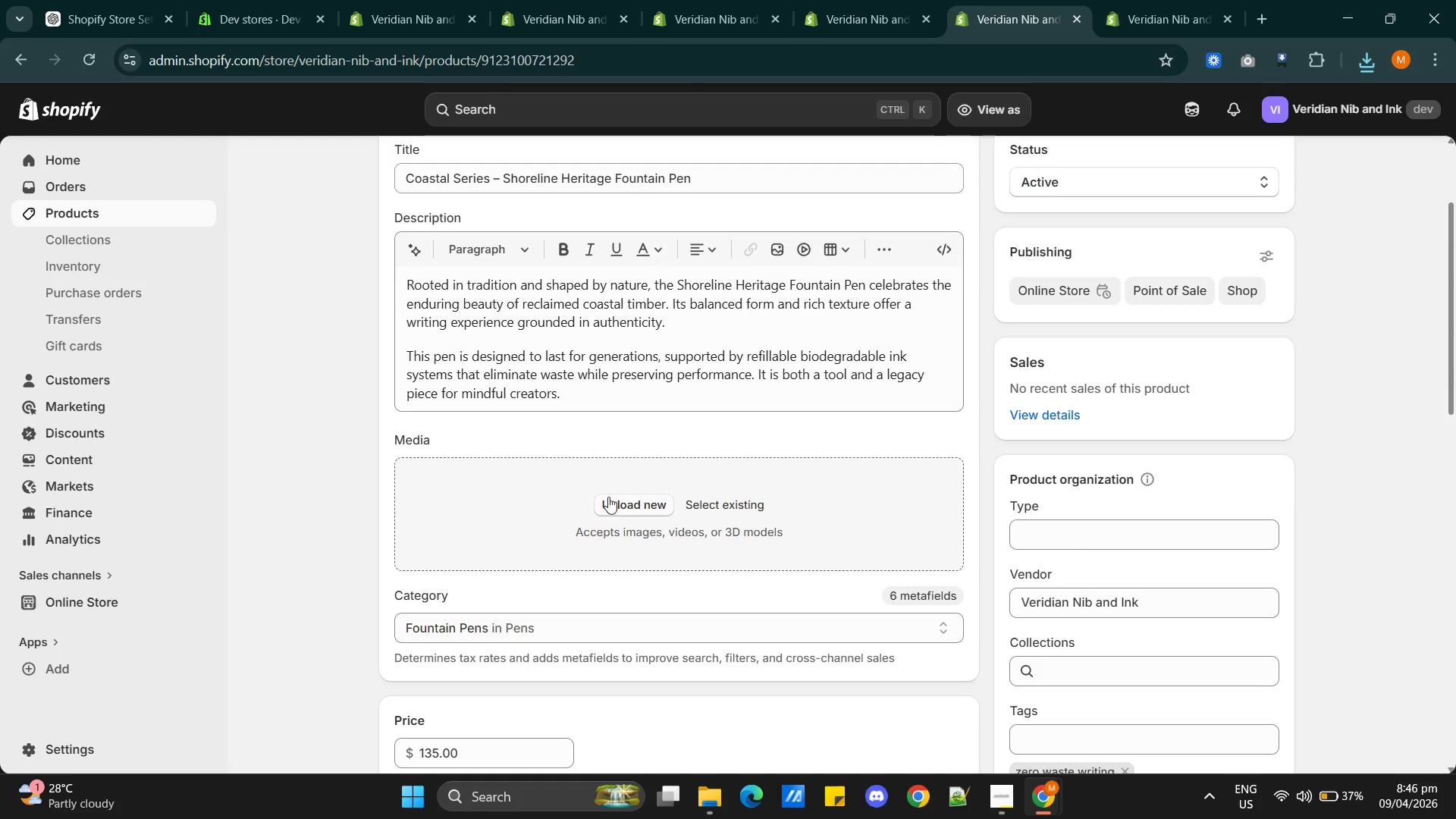 
key(Alt+AltLeft)
 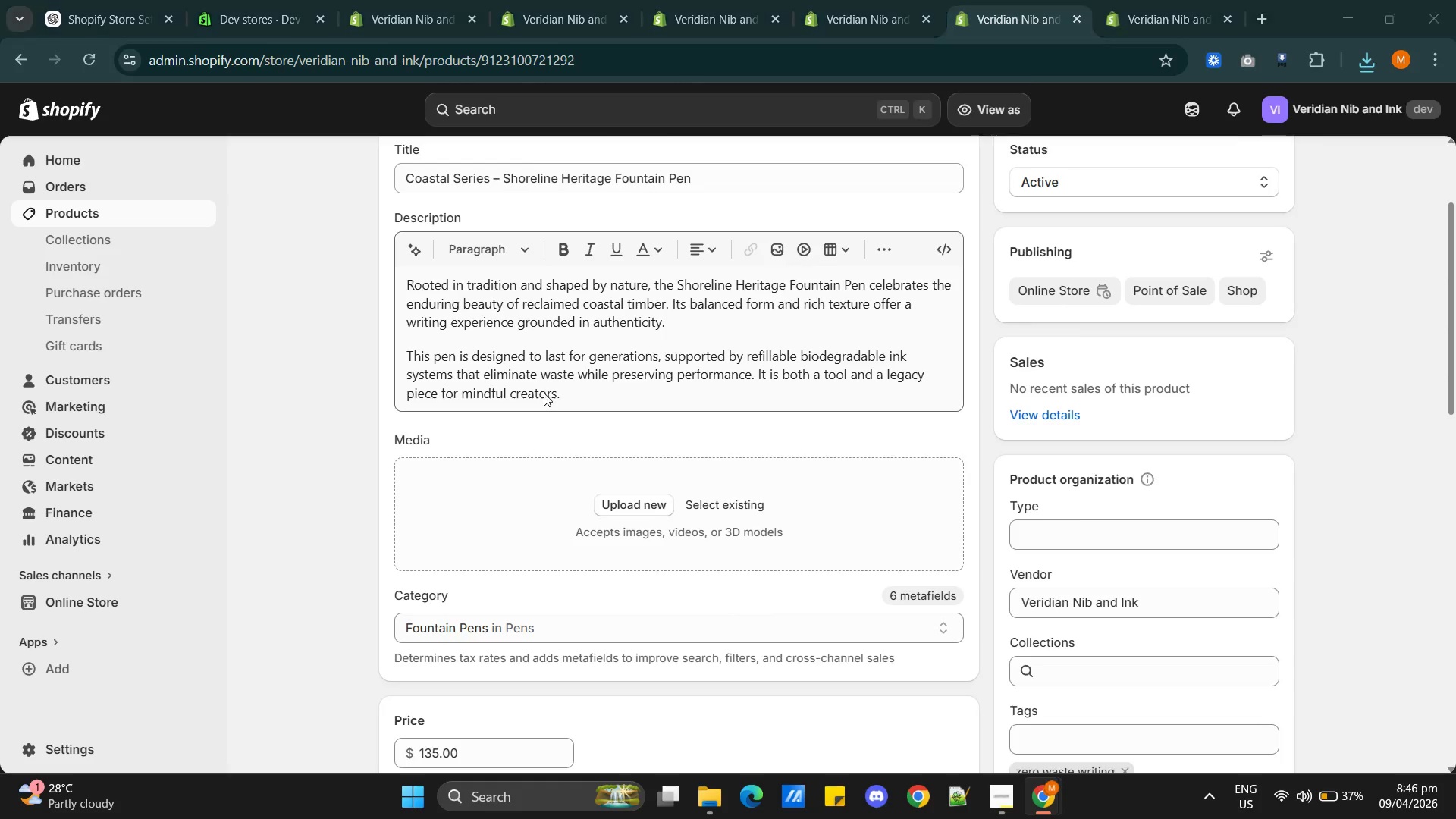 
key(Alt+Tab)
 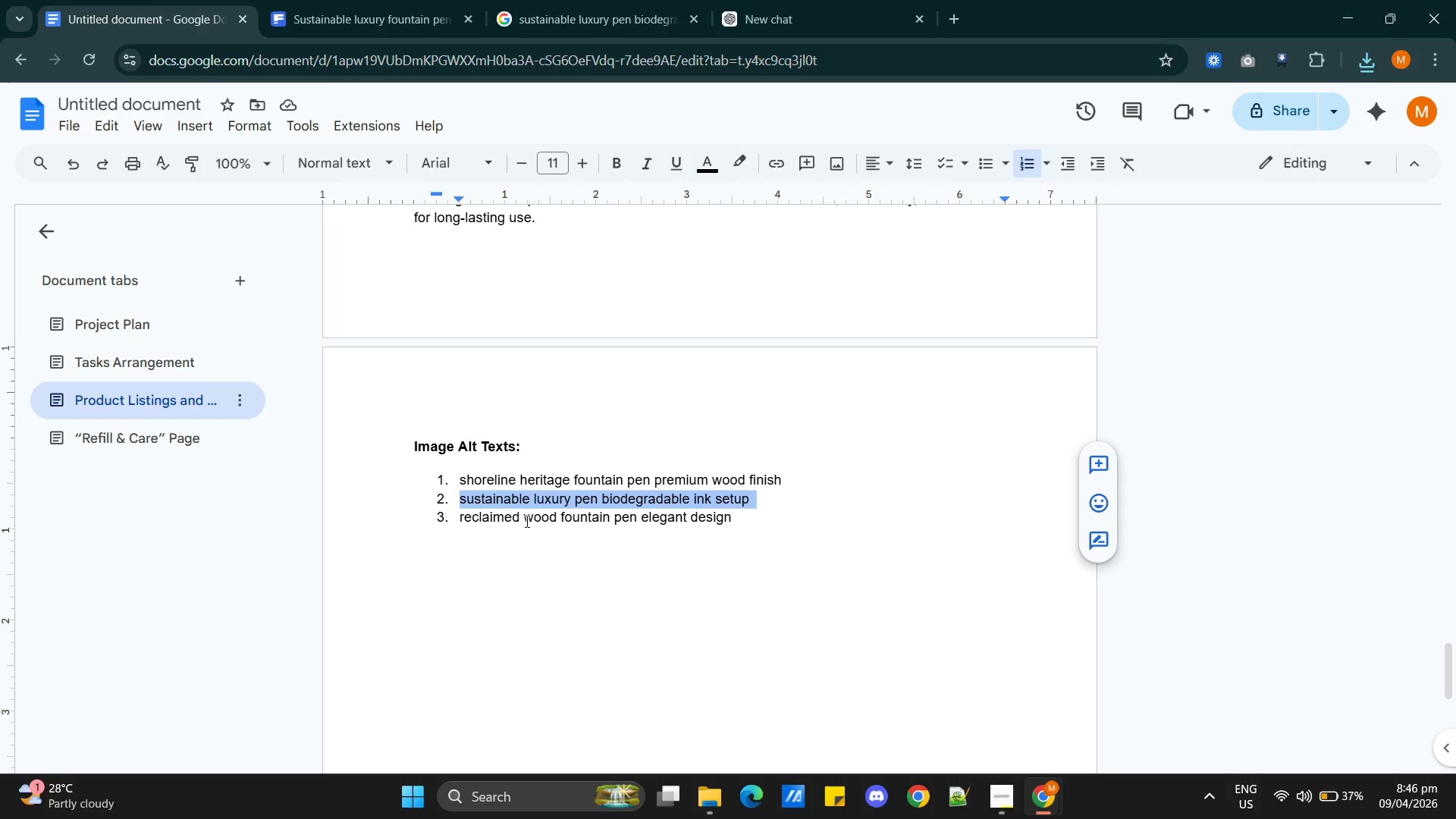 
double_click([526, 521])
 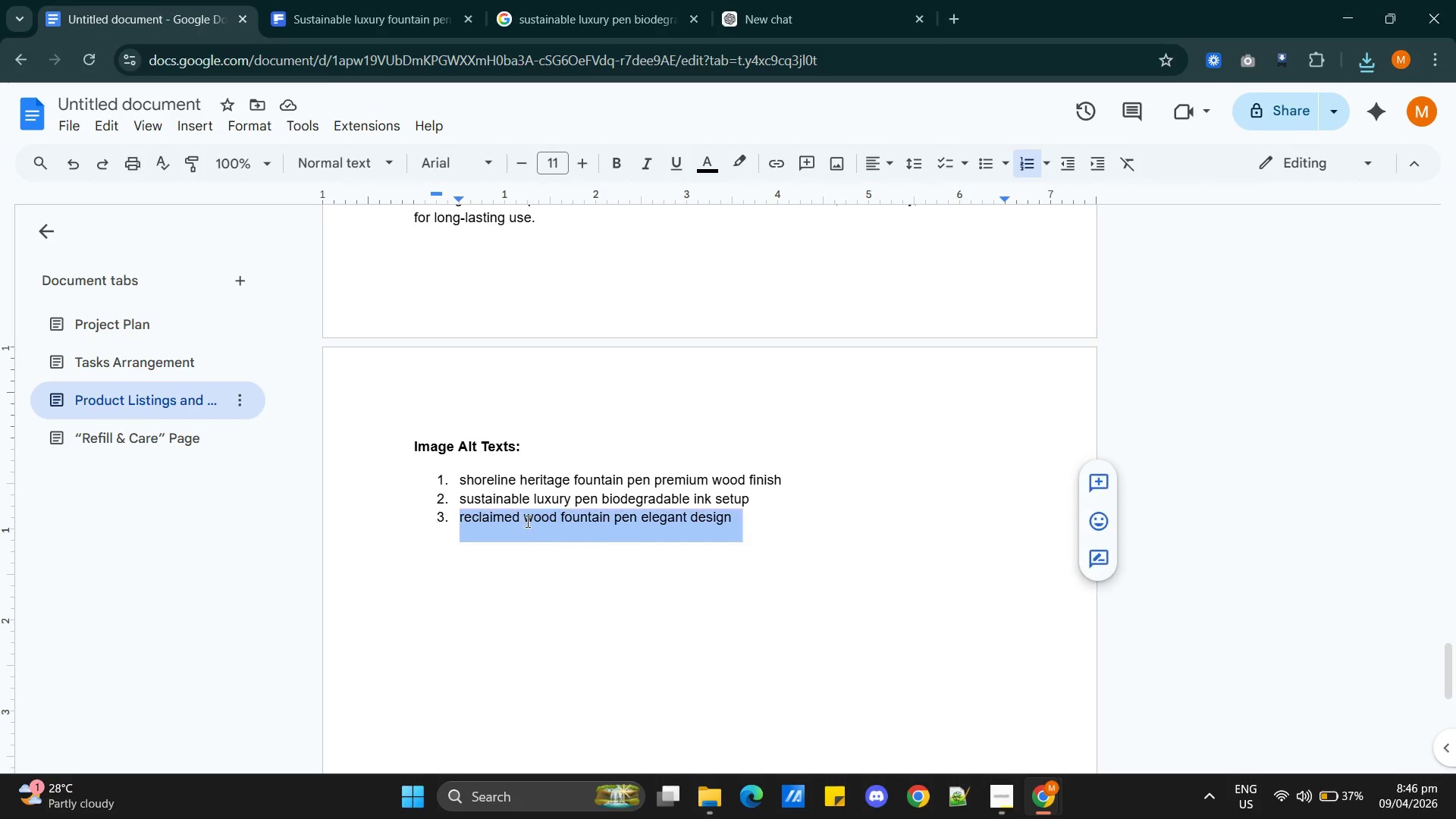 
triple_click([526, 521])
 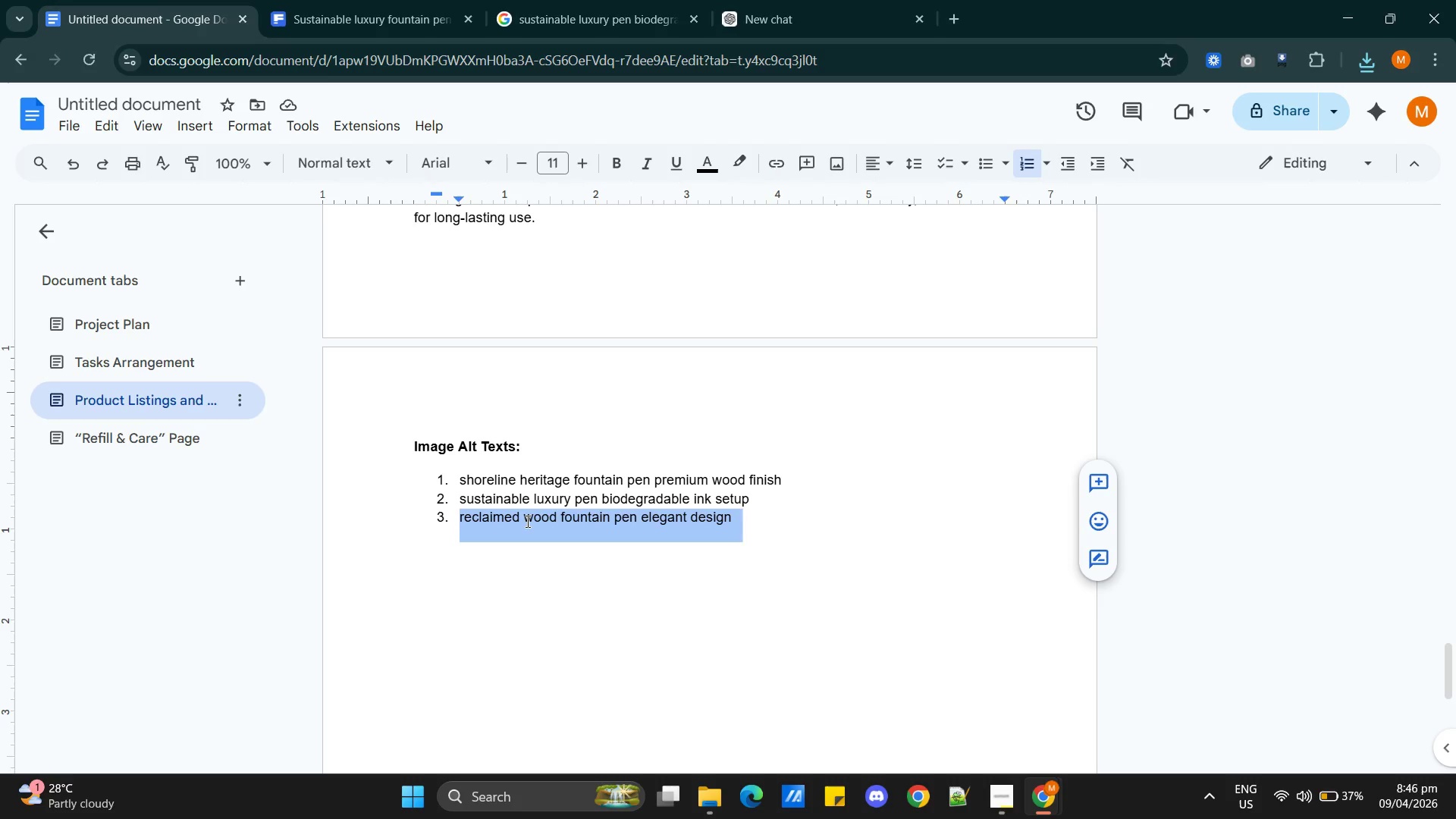 
key(Control+C)
 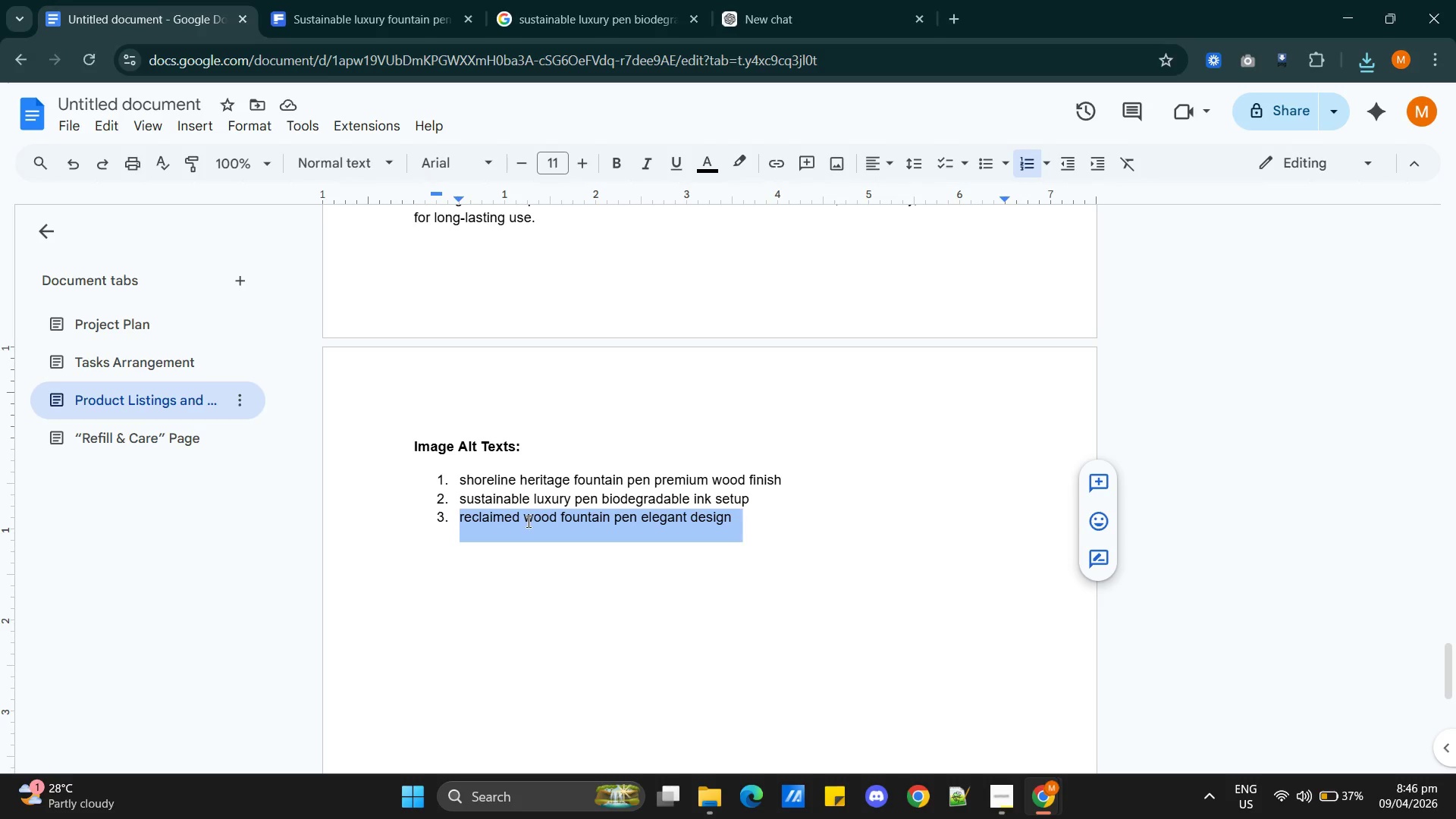 
key(Control+C)
 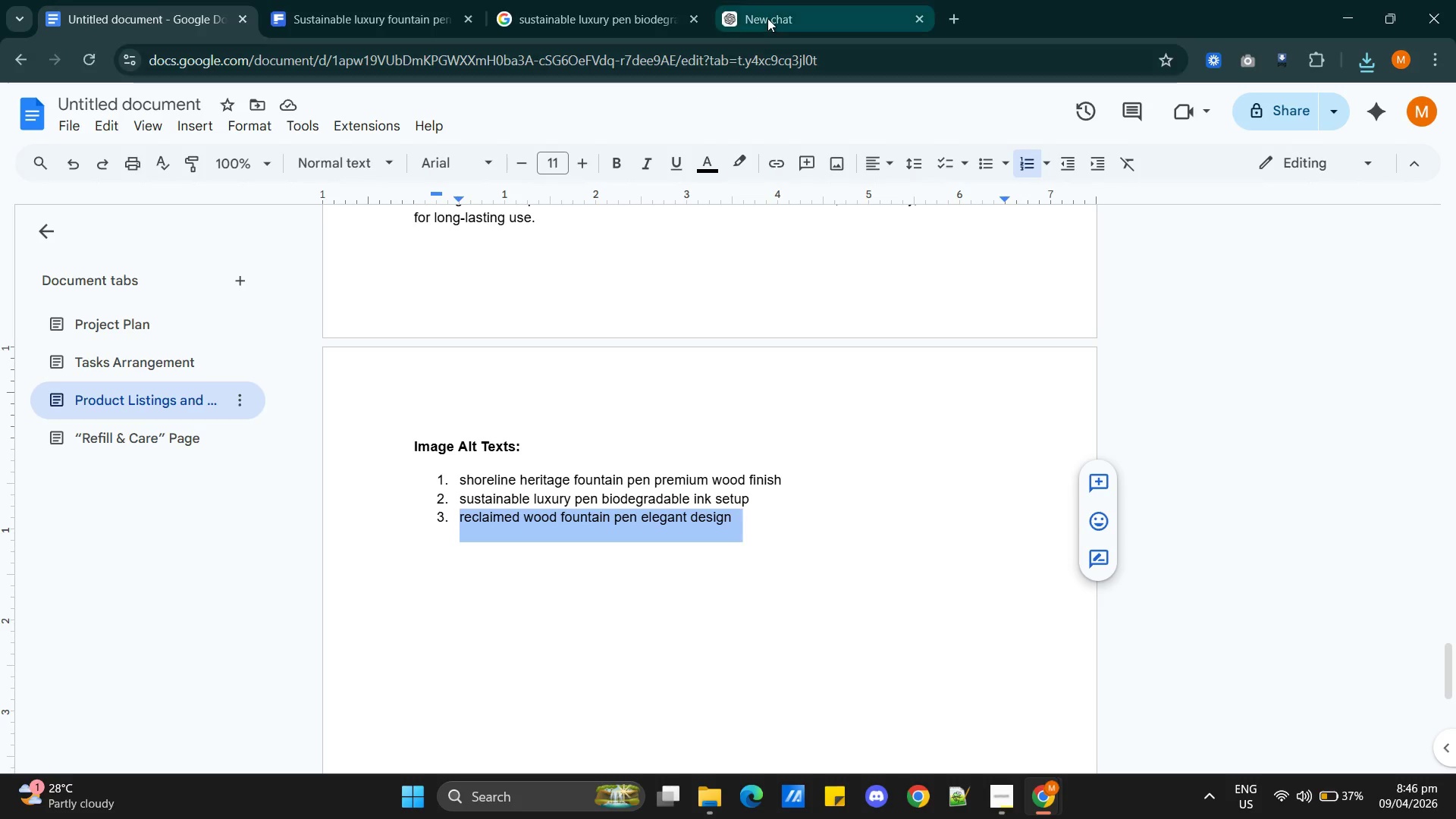 
left_click([767, 18])
 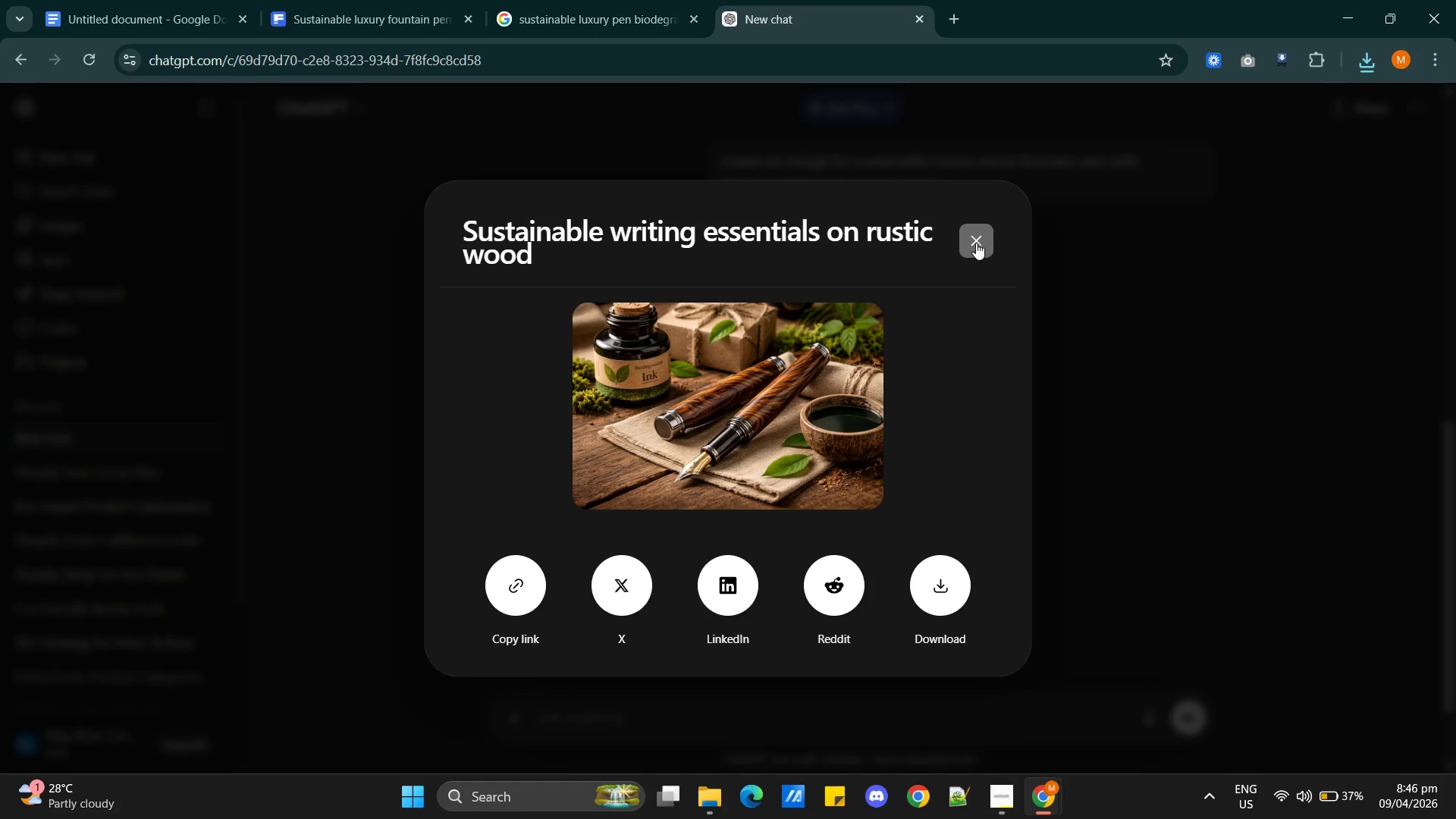 
left_click([974, 242])
 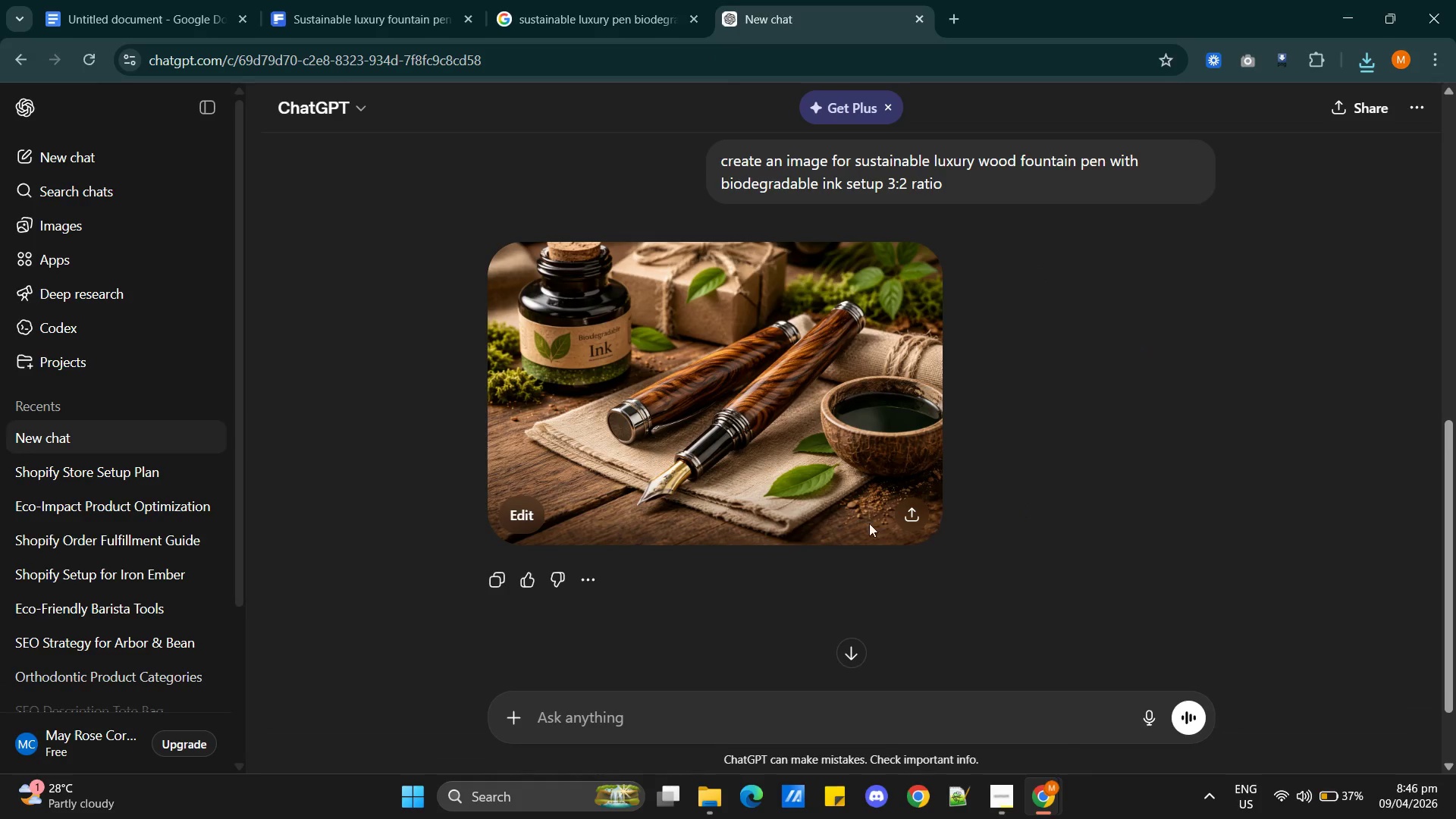 
scroll: coordinate [827, 551], scroll_direction: down, amount: 6.0
 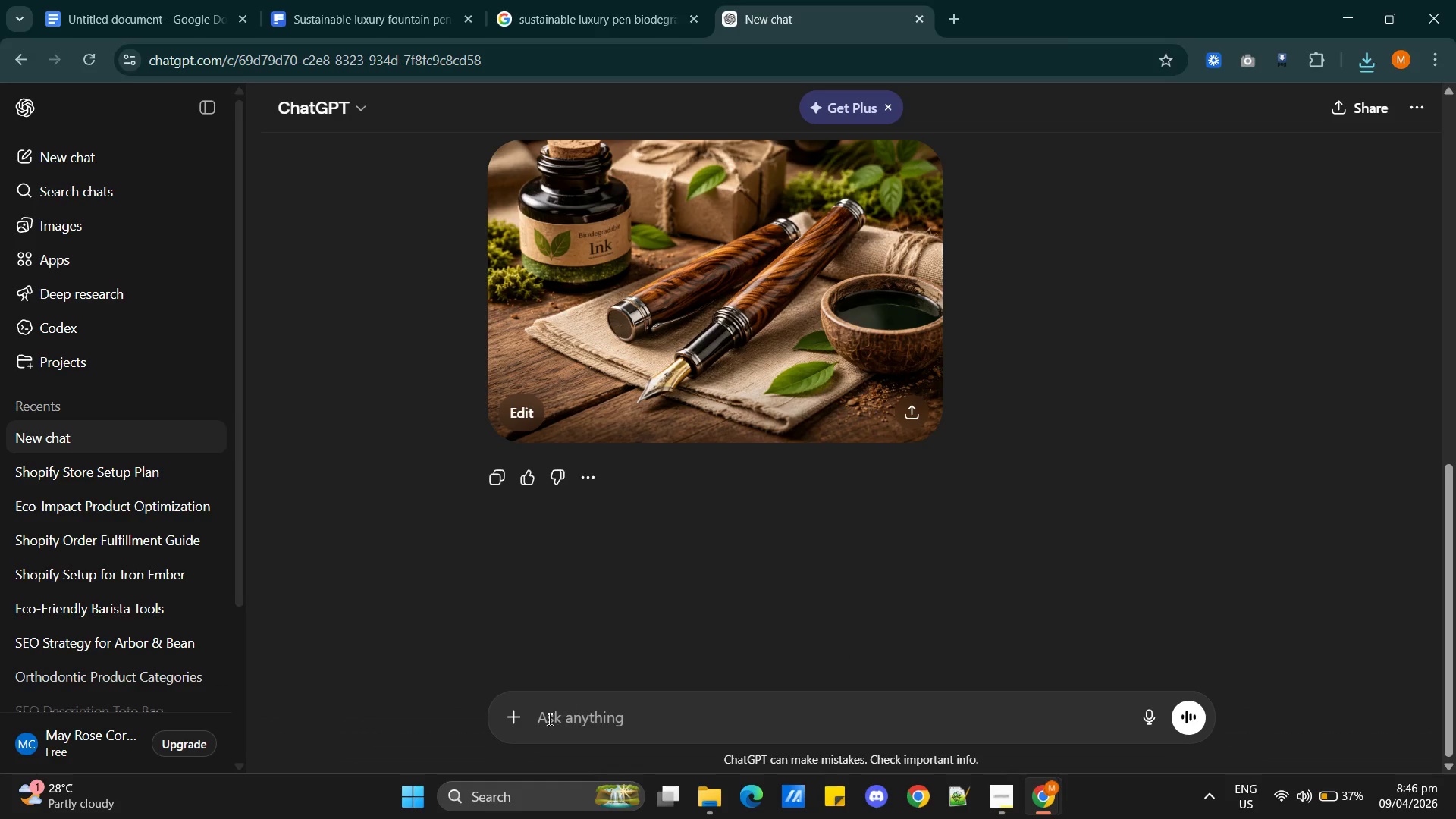 
left_click([548, 717])
 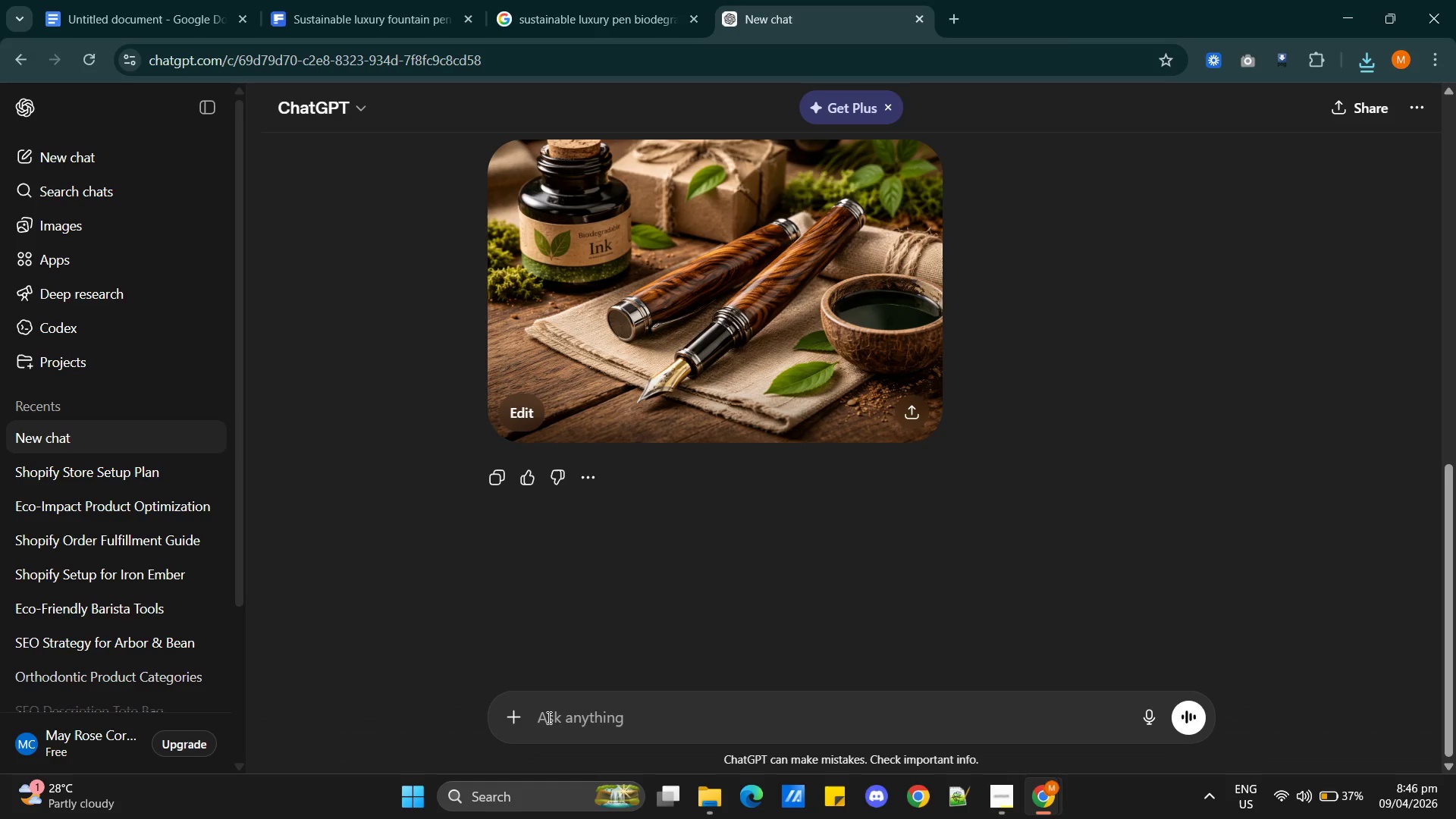 
key(Control+V)
 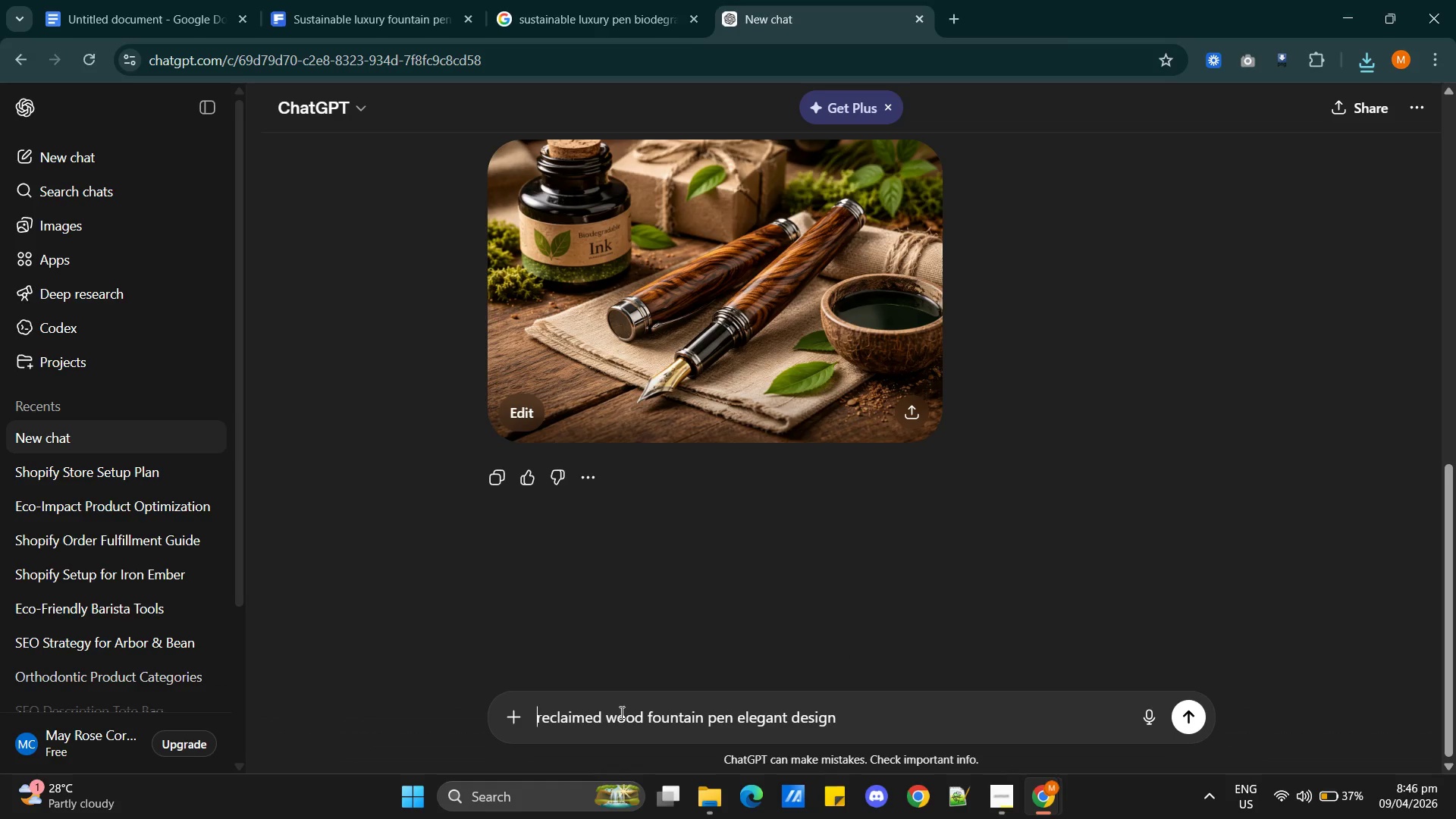 
type(create another image with)
key(Backspace)
key(Backspace)
key(Backspace)
key(Backspace)
key(Backspace)
type( of )
 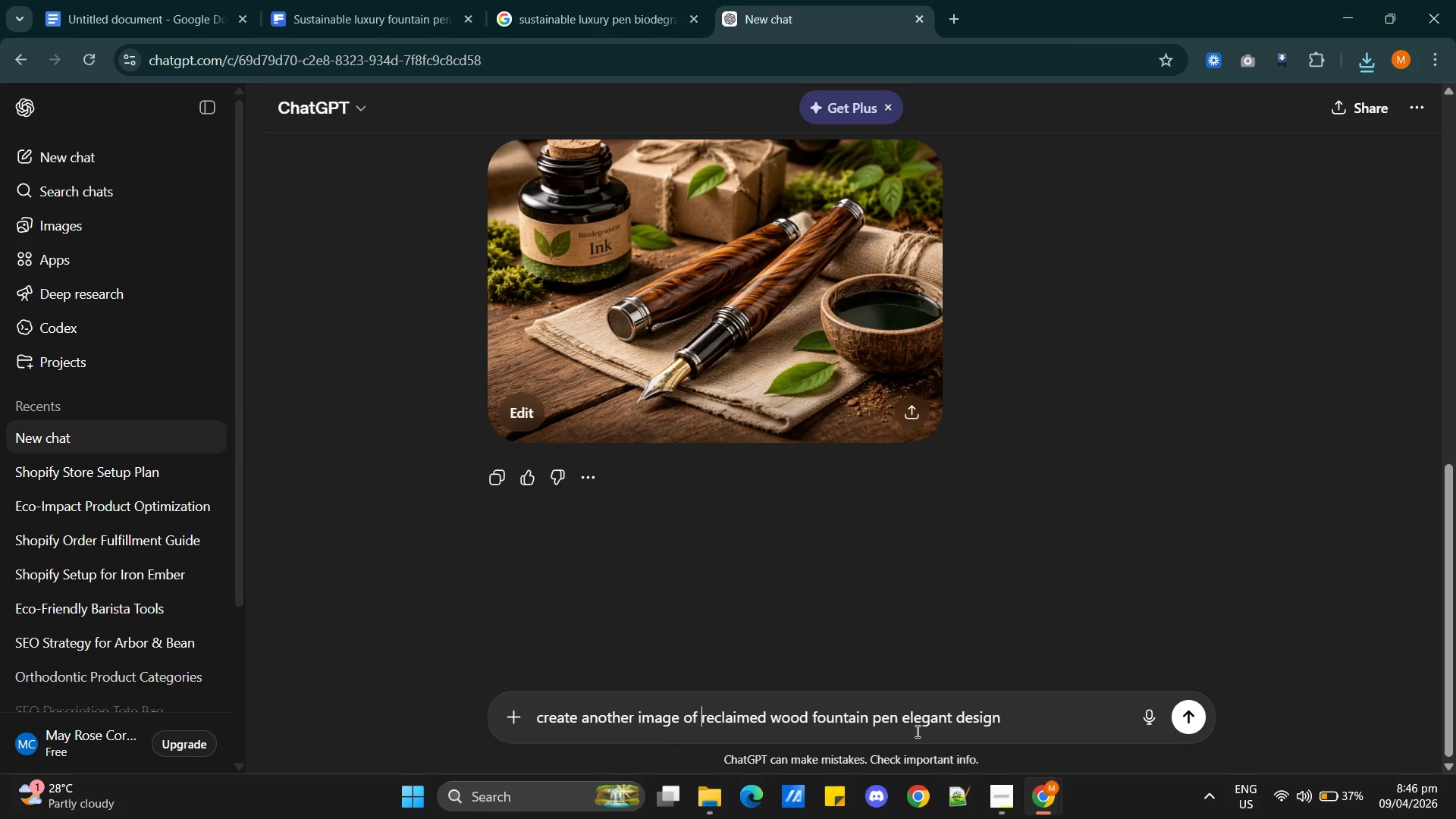 
left_click([905, 717])
 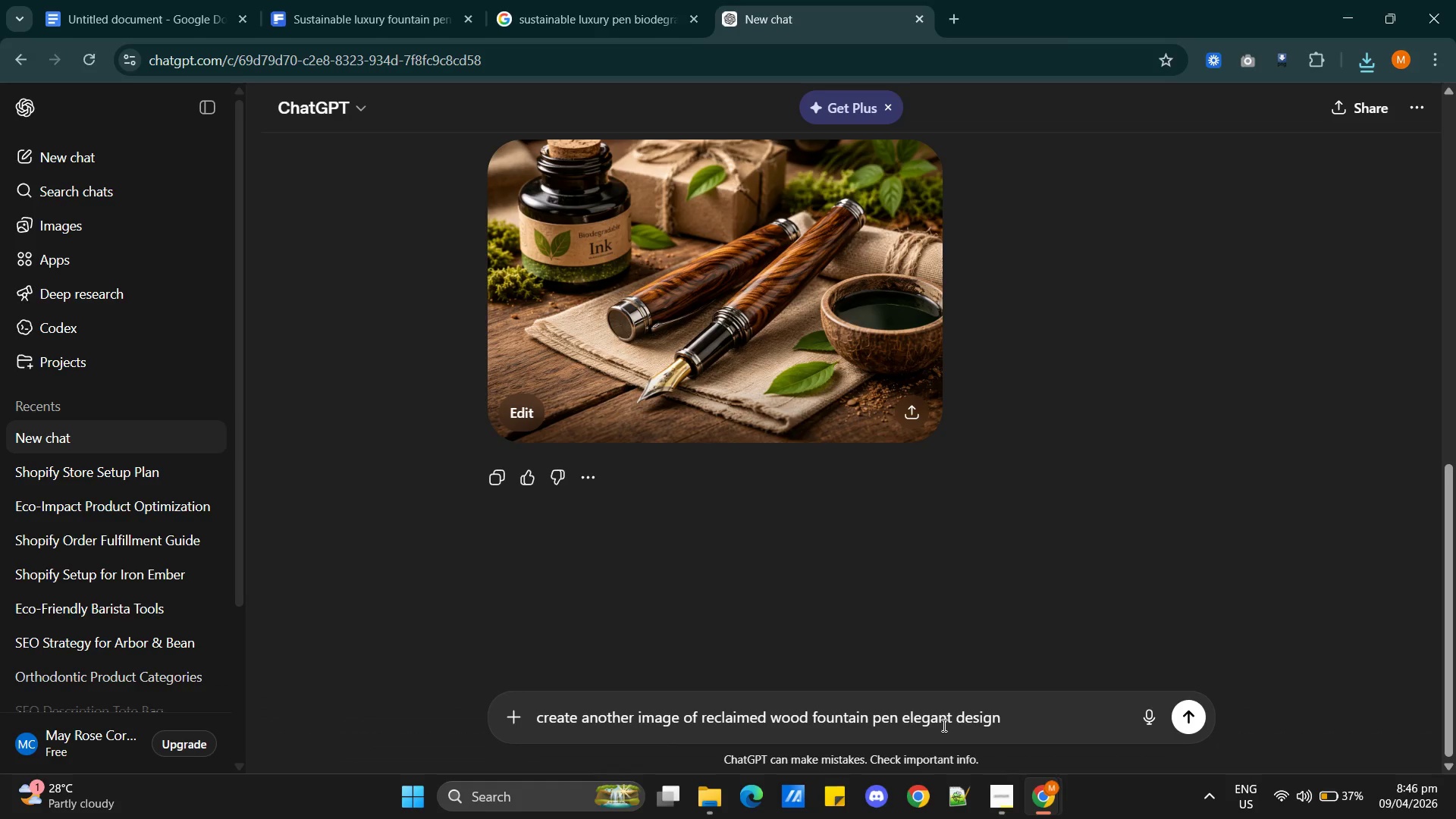 
type(with )
 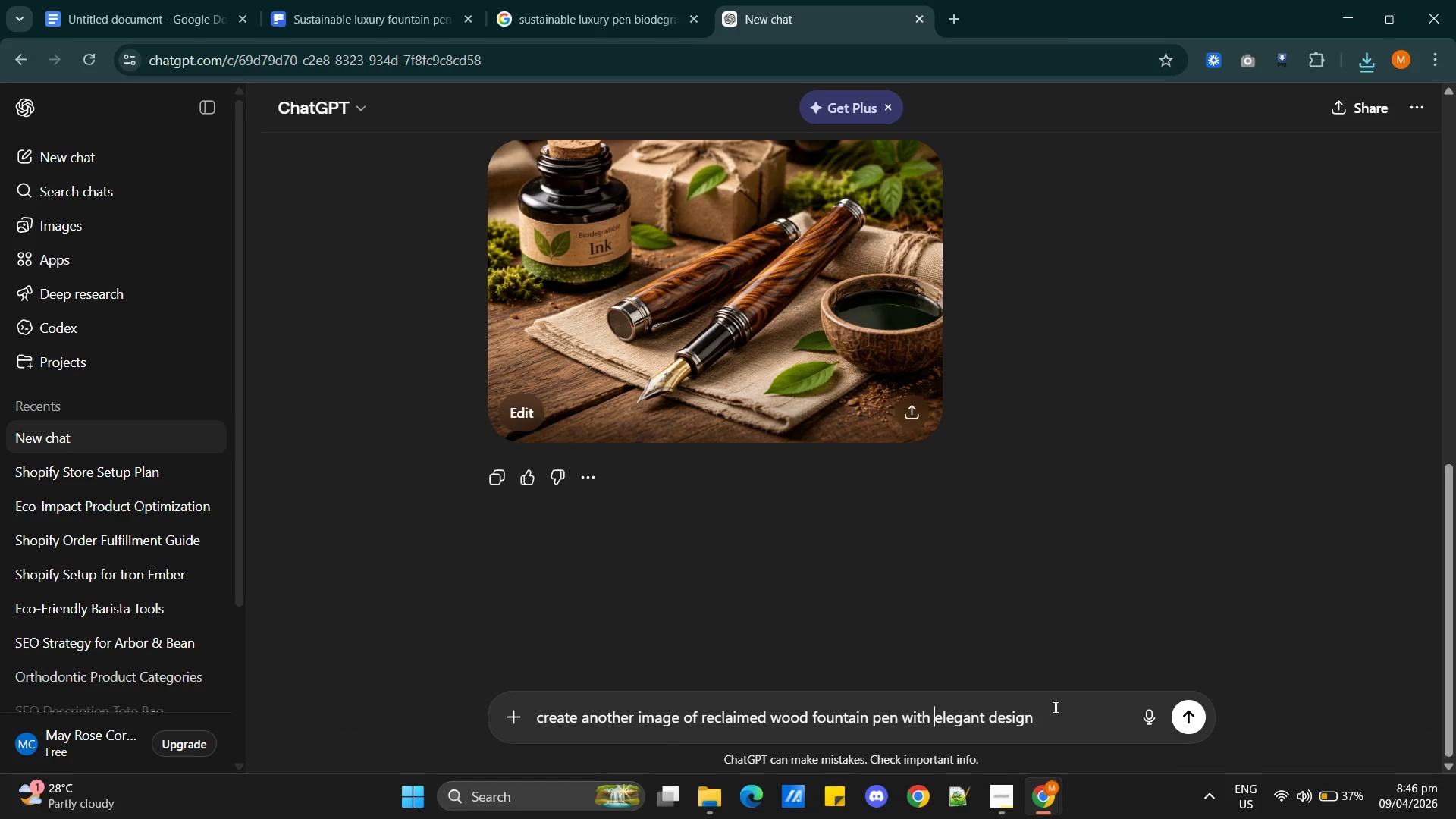 
left_click([1050, 711])
 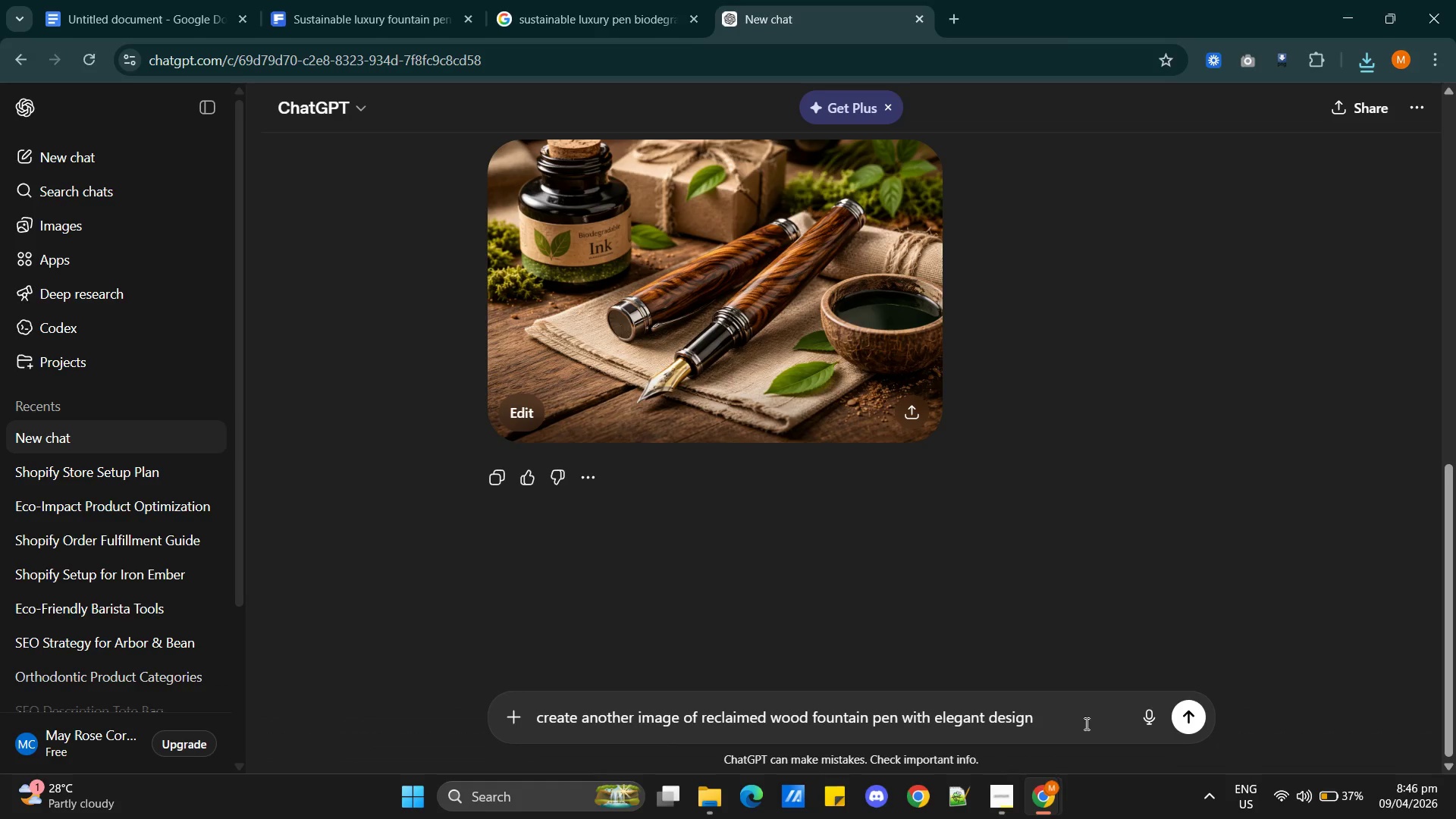 
type(3:2 ratio)
 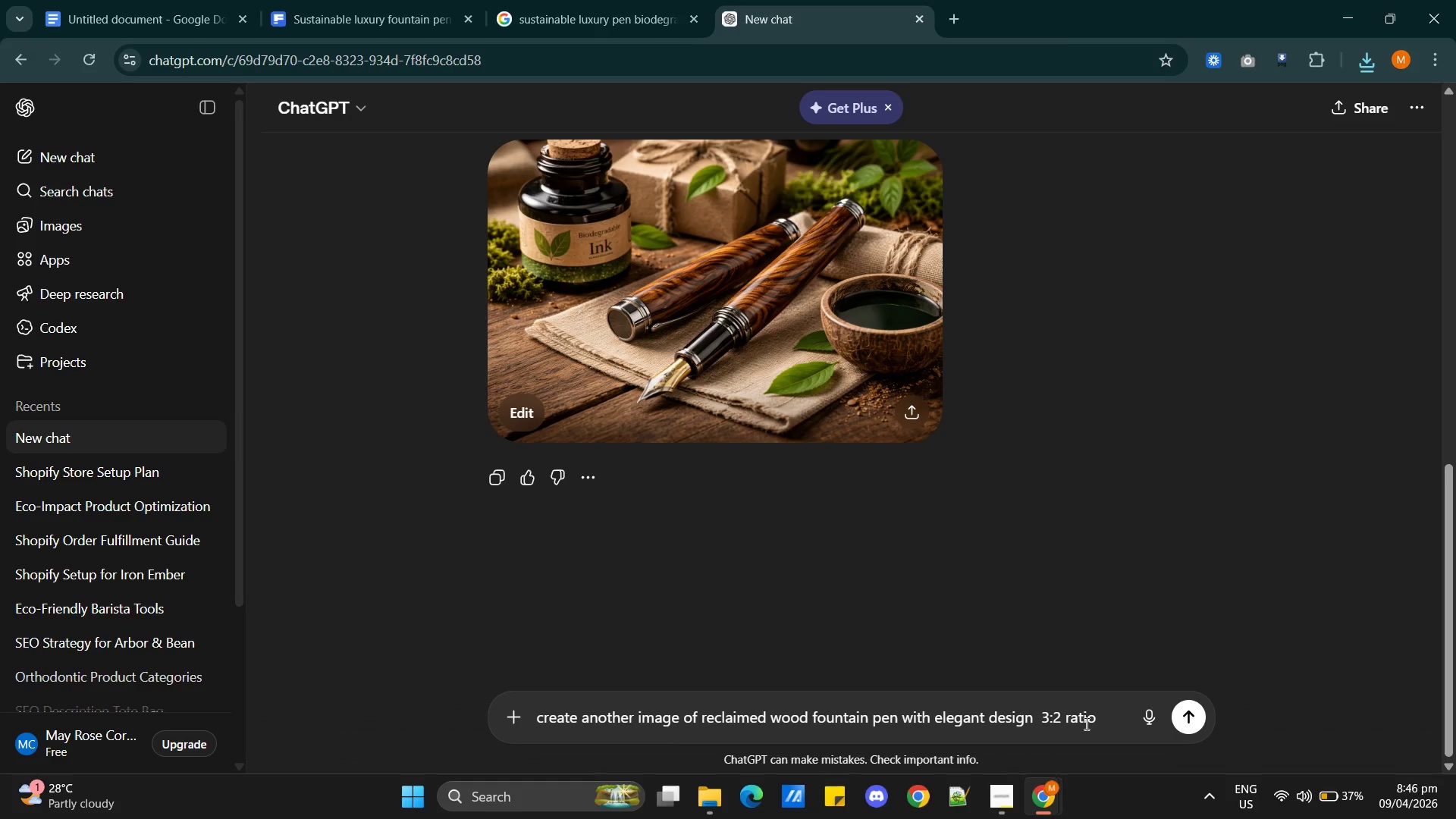 
key(Enter)
 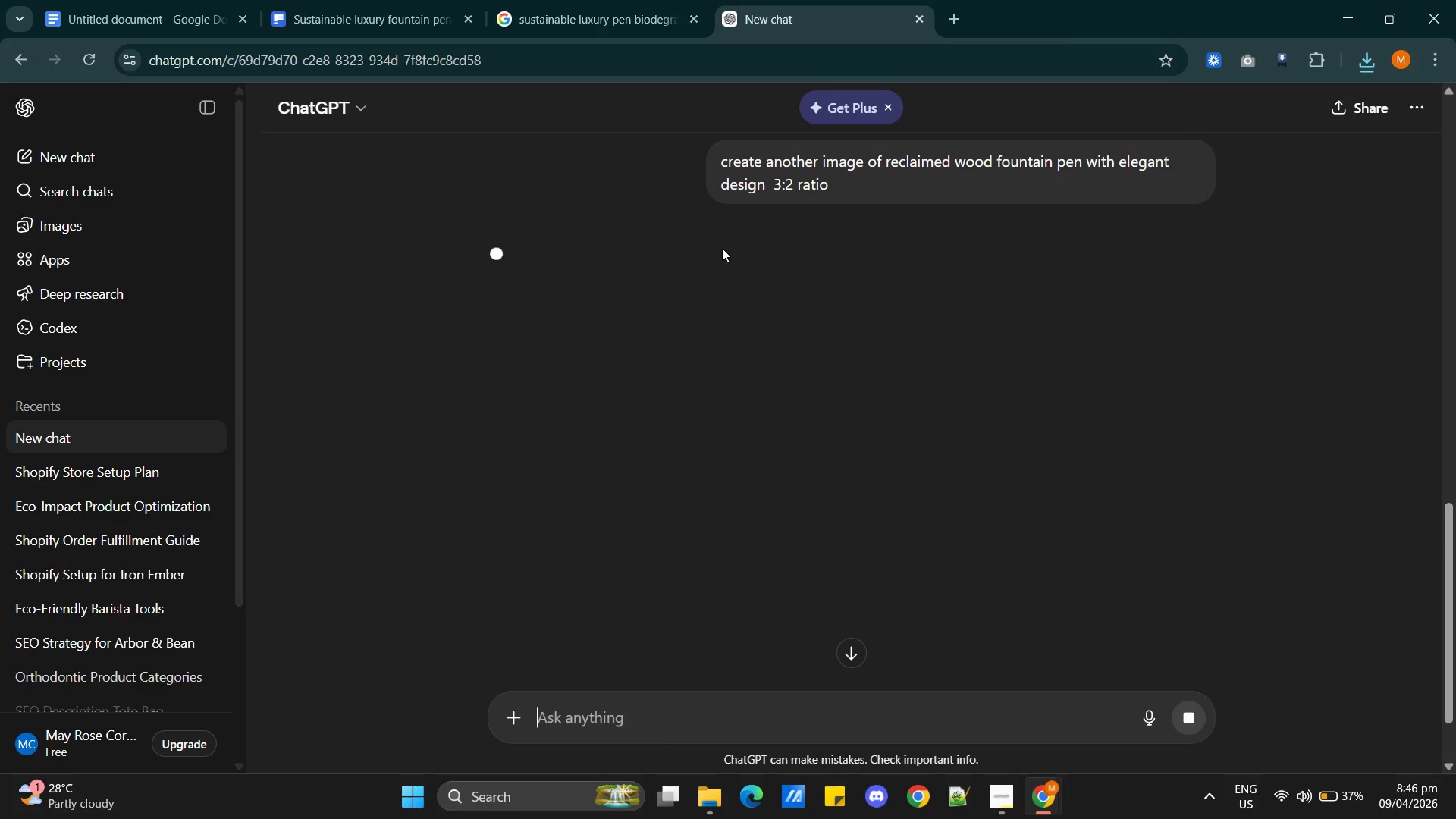 
left_click([374, 8])